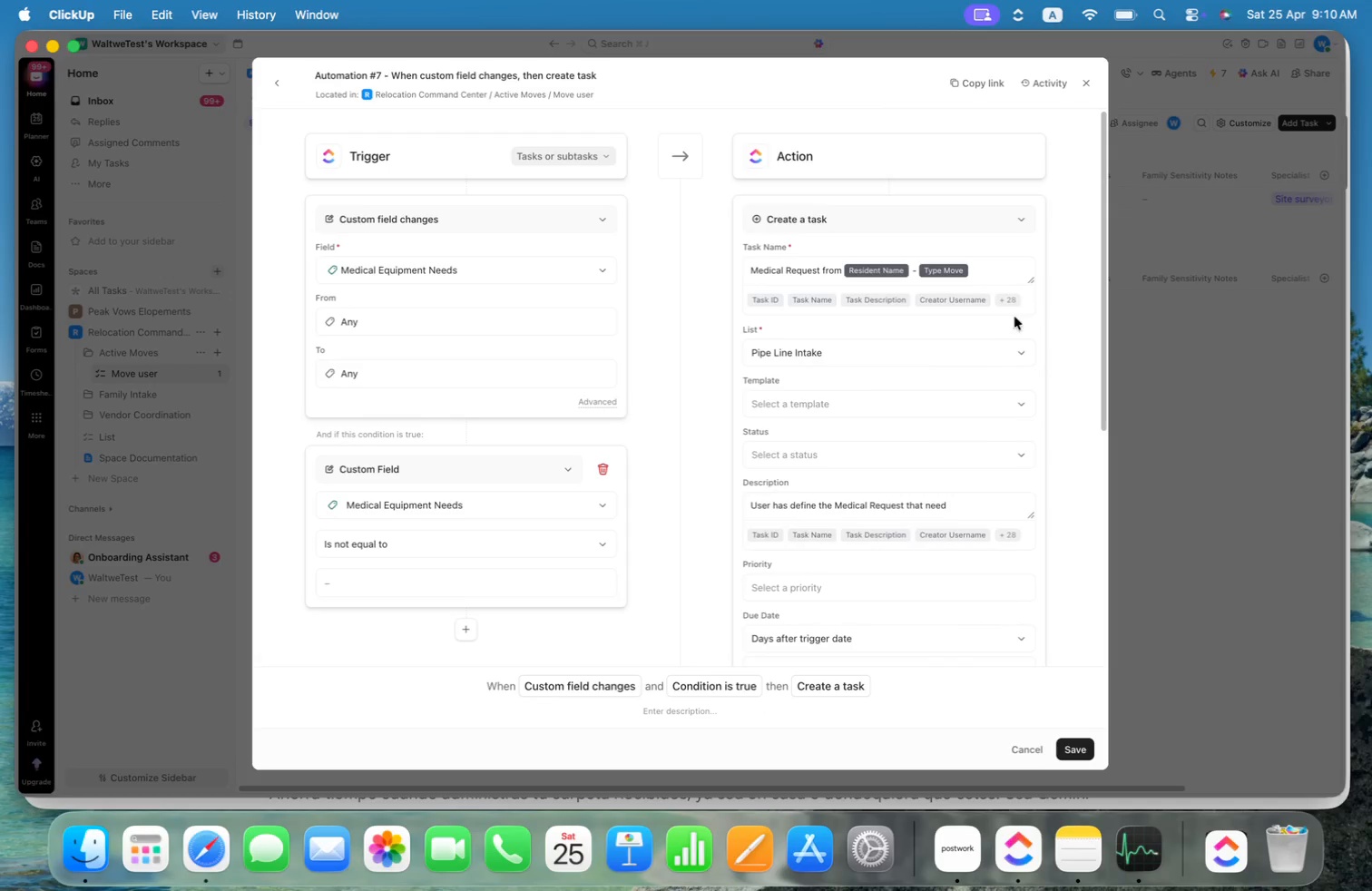 
left_click([1011, 298])
 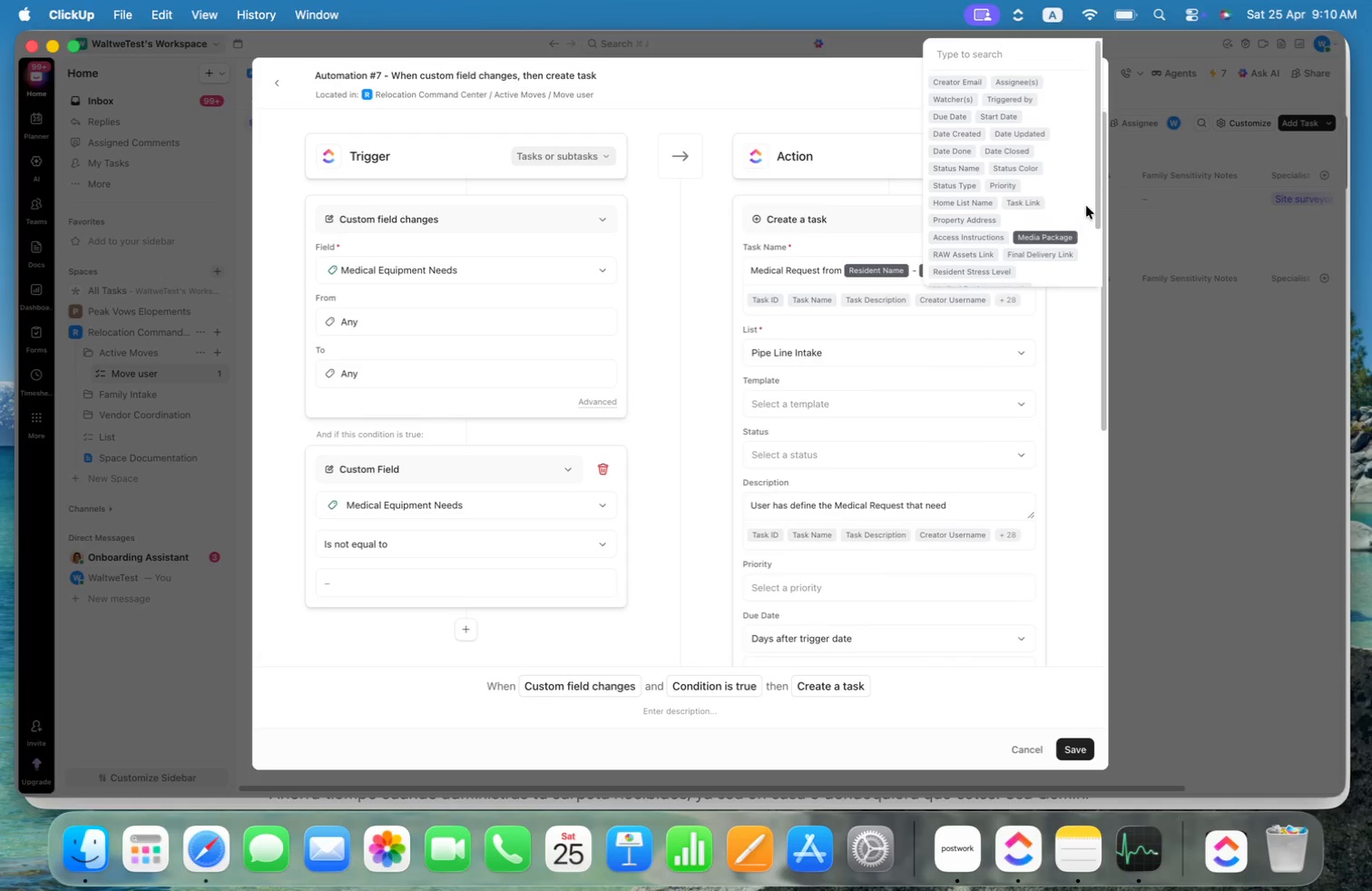 
left_click_drag(start_coordinate=[1098, 191], to_coordinate=[1092, 154])
 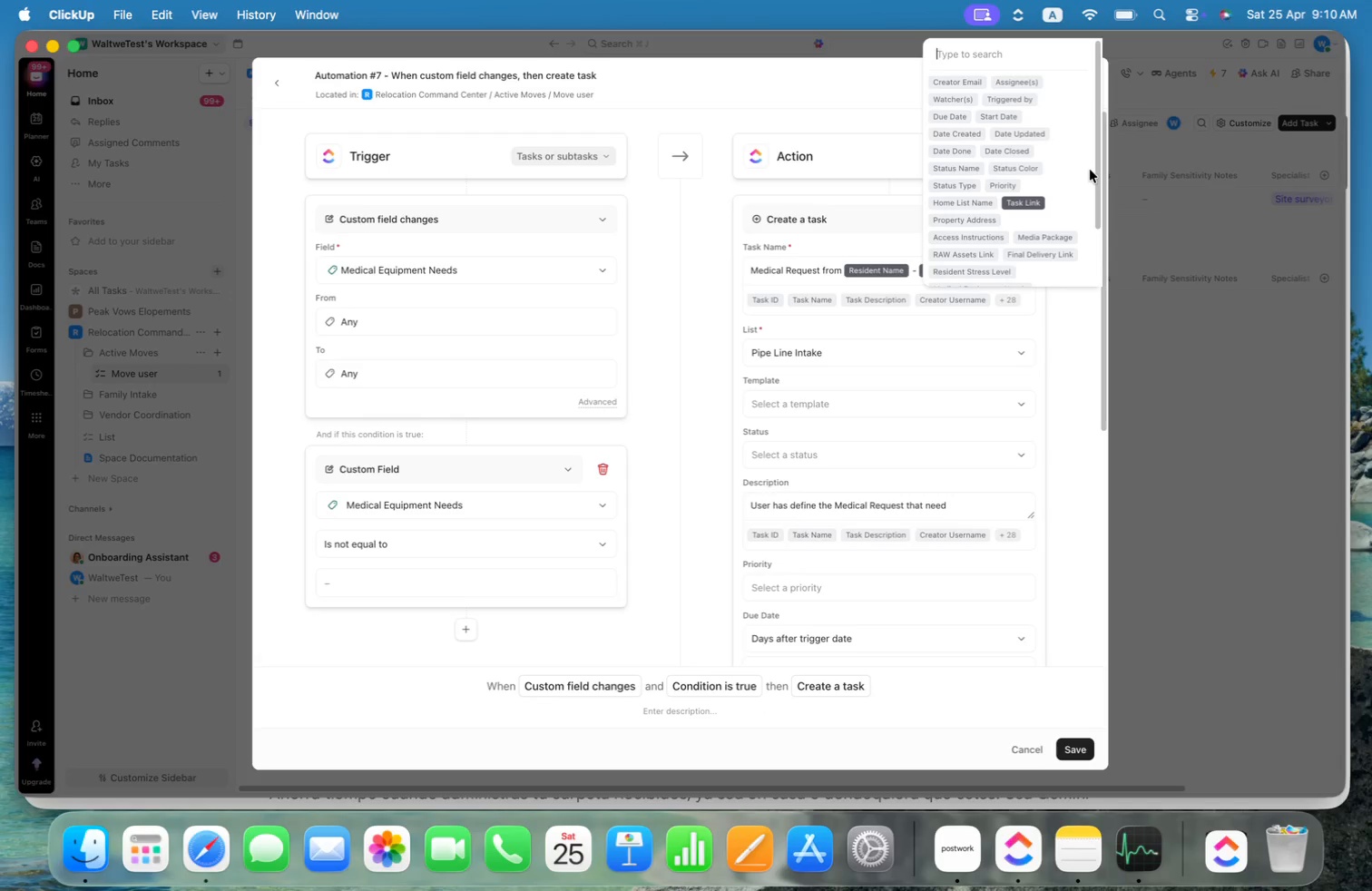 
left_click_drag(start_coordinate=[1098, 171], to_coordinate=[1100, 226])
 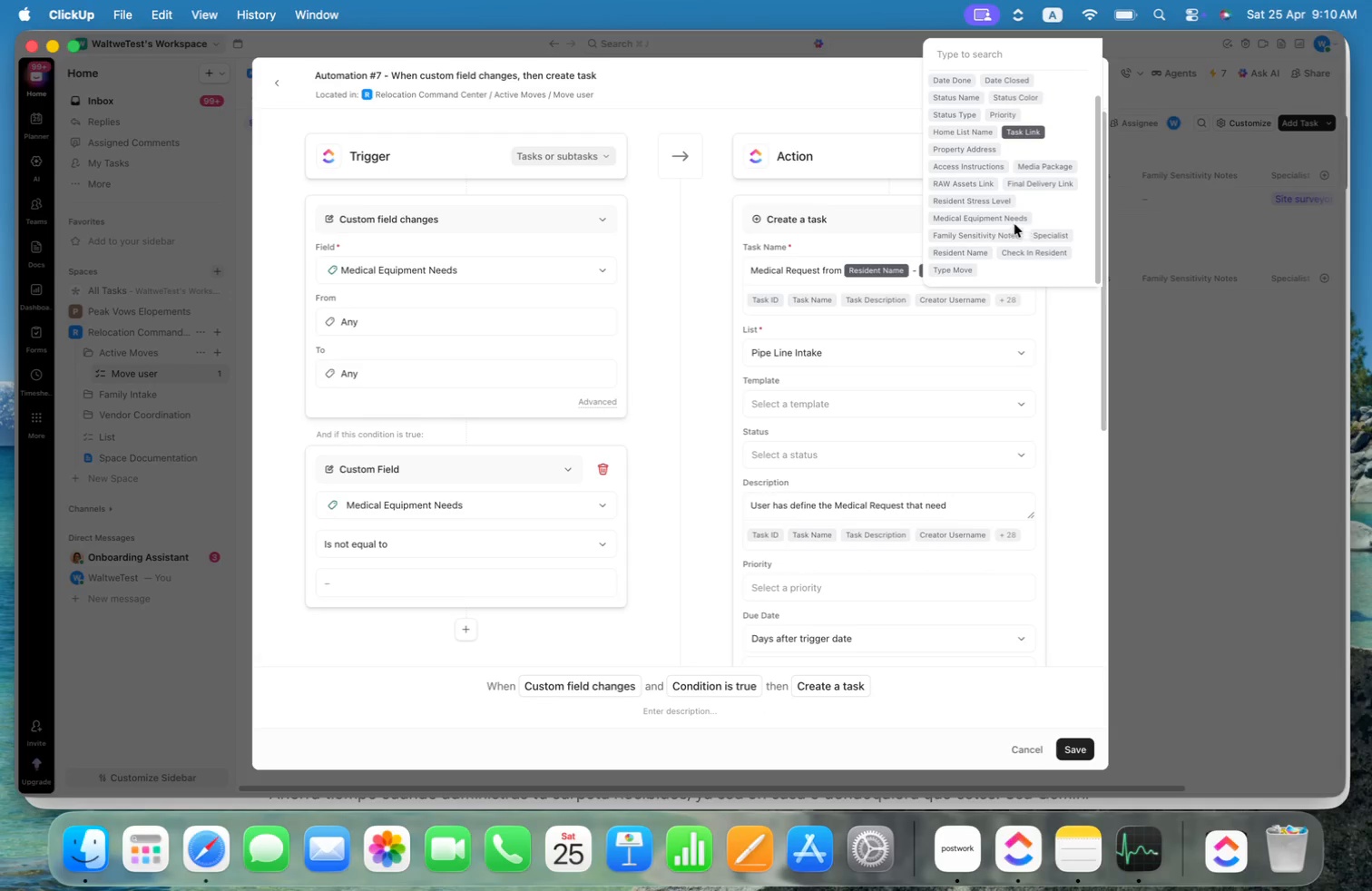 
left_click([1007, 219])
 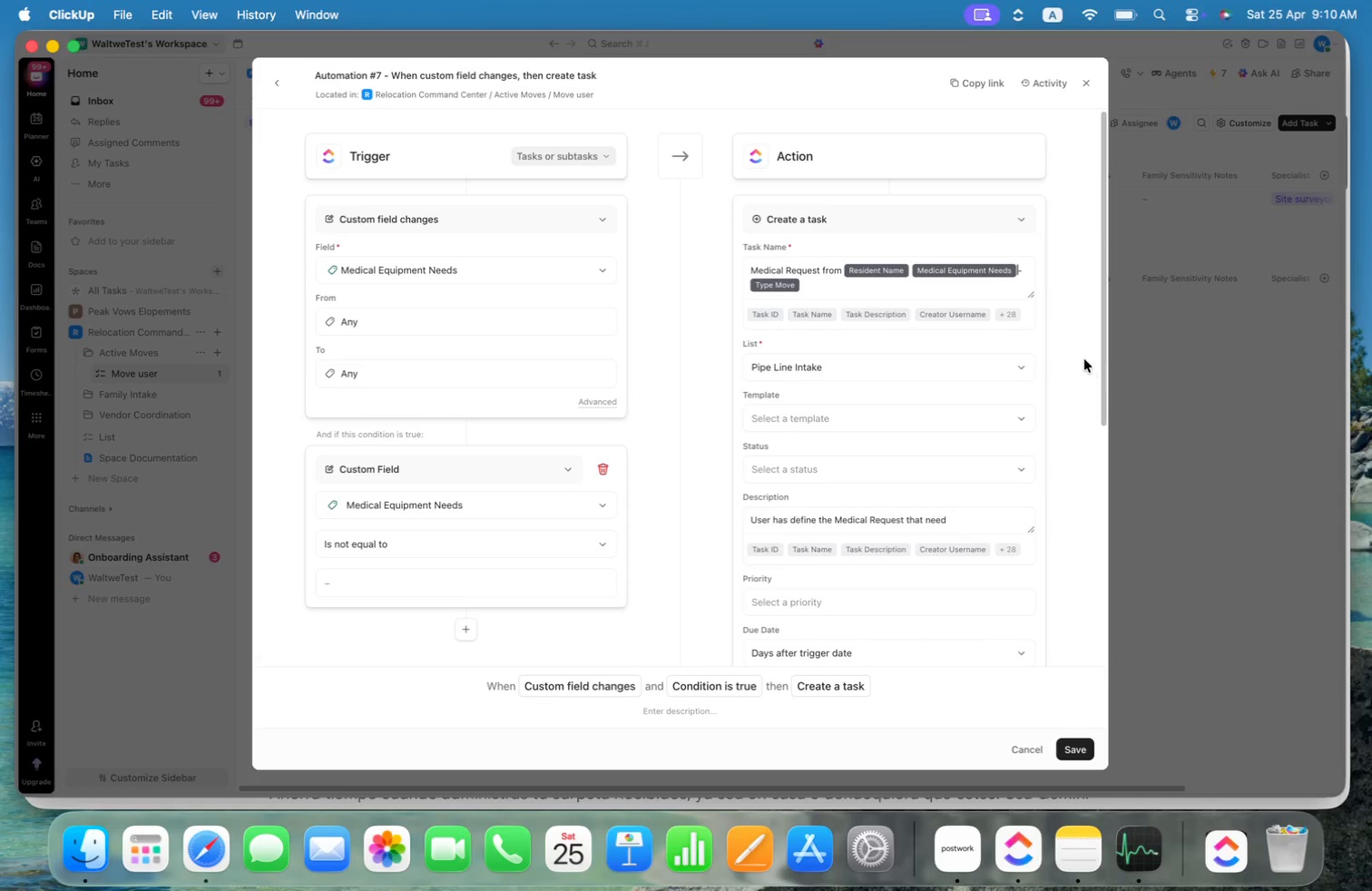 
left_click([1008, 288])
 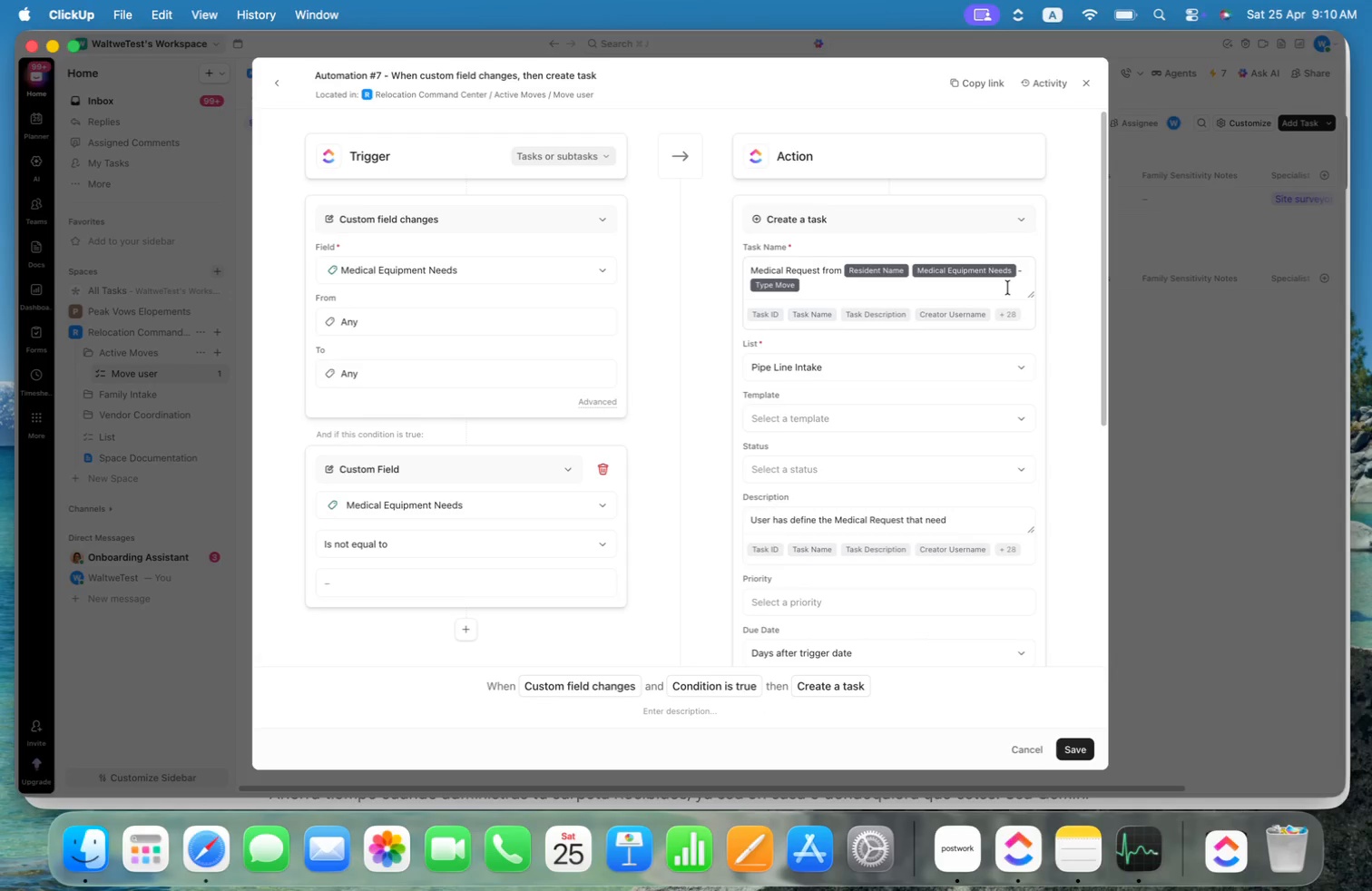 
key(Alt+Shift+ArrowLeft)
 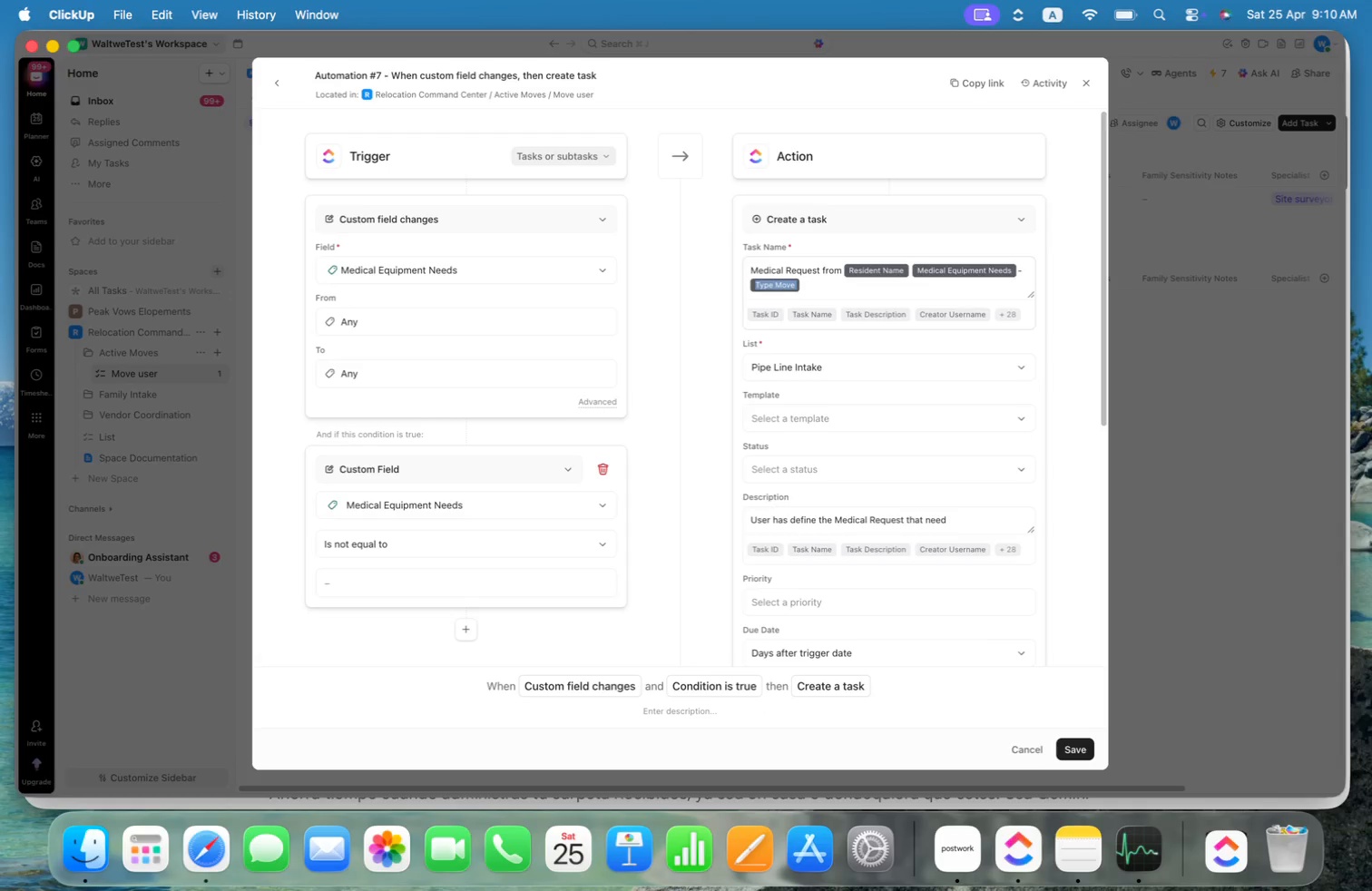 
key(Shift+ArrowLeft)
 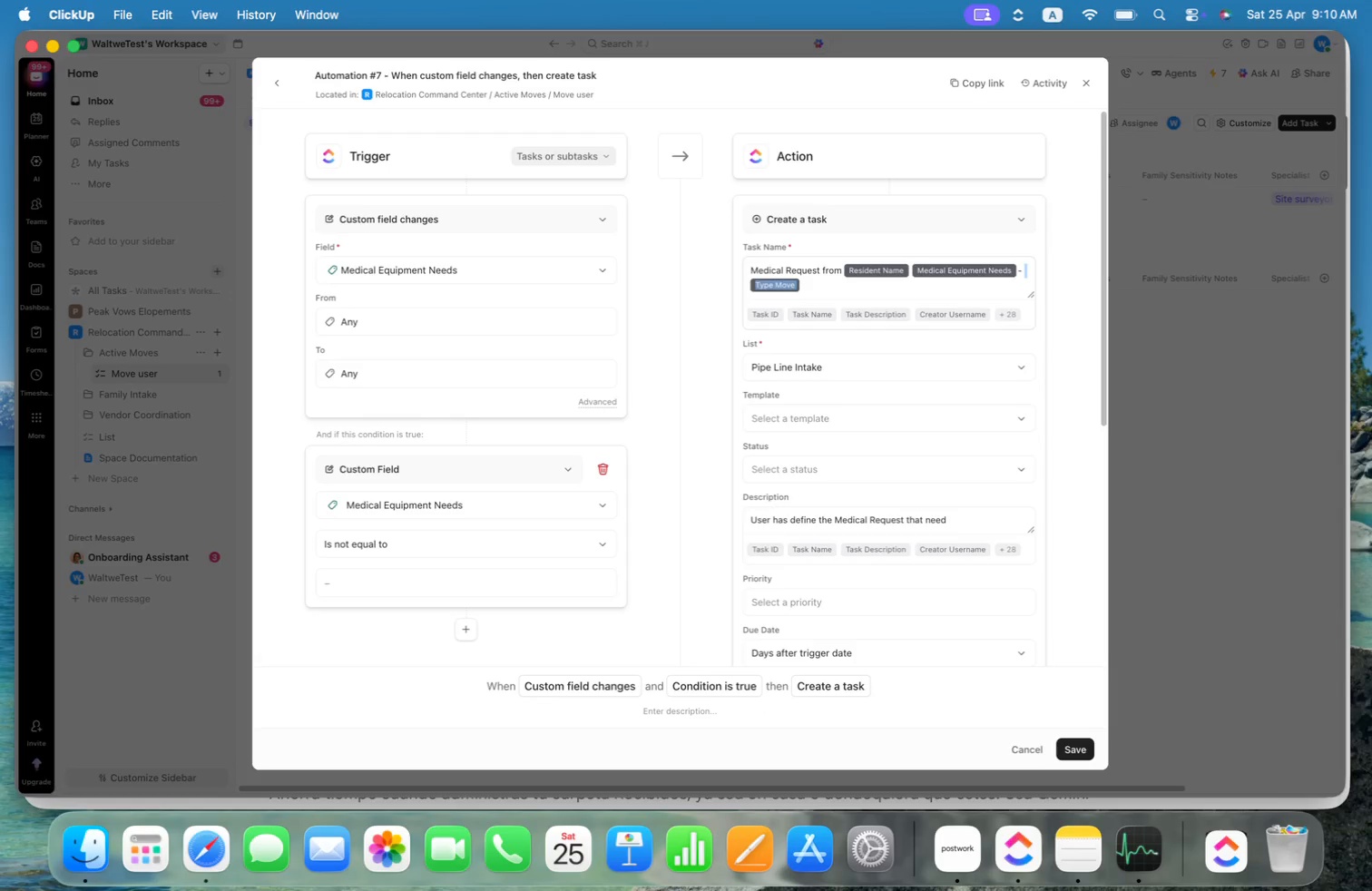 
key(Backspace)
 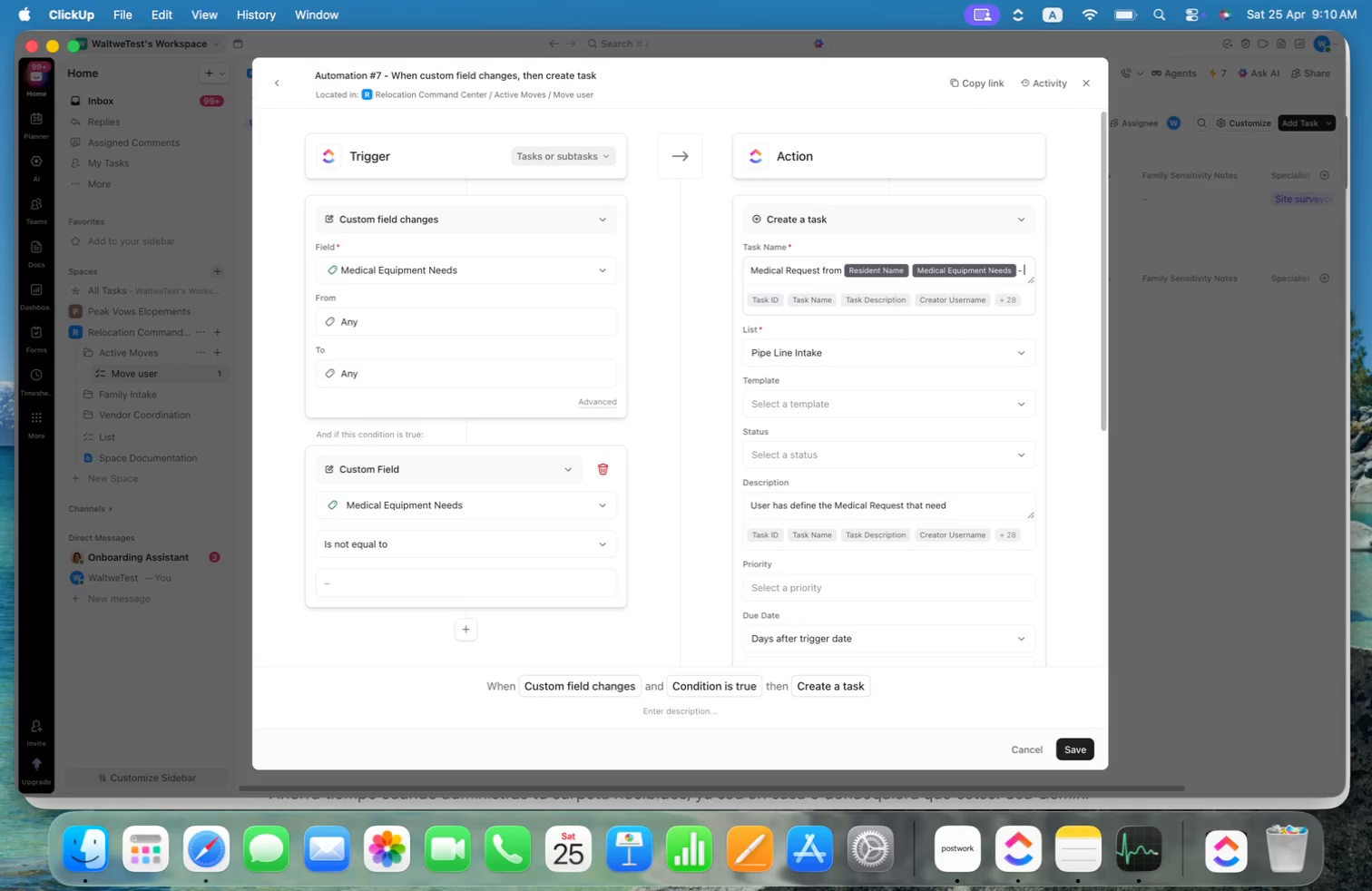 
key(Backspace)
 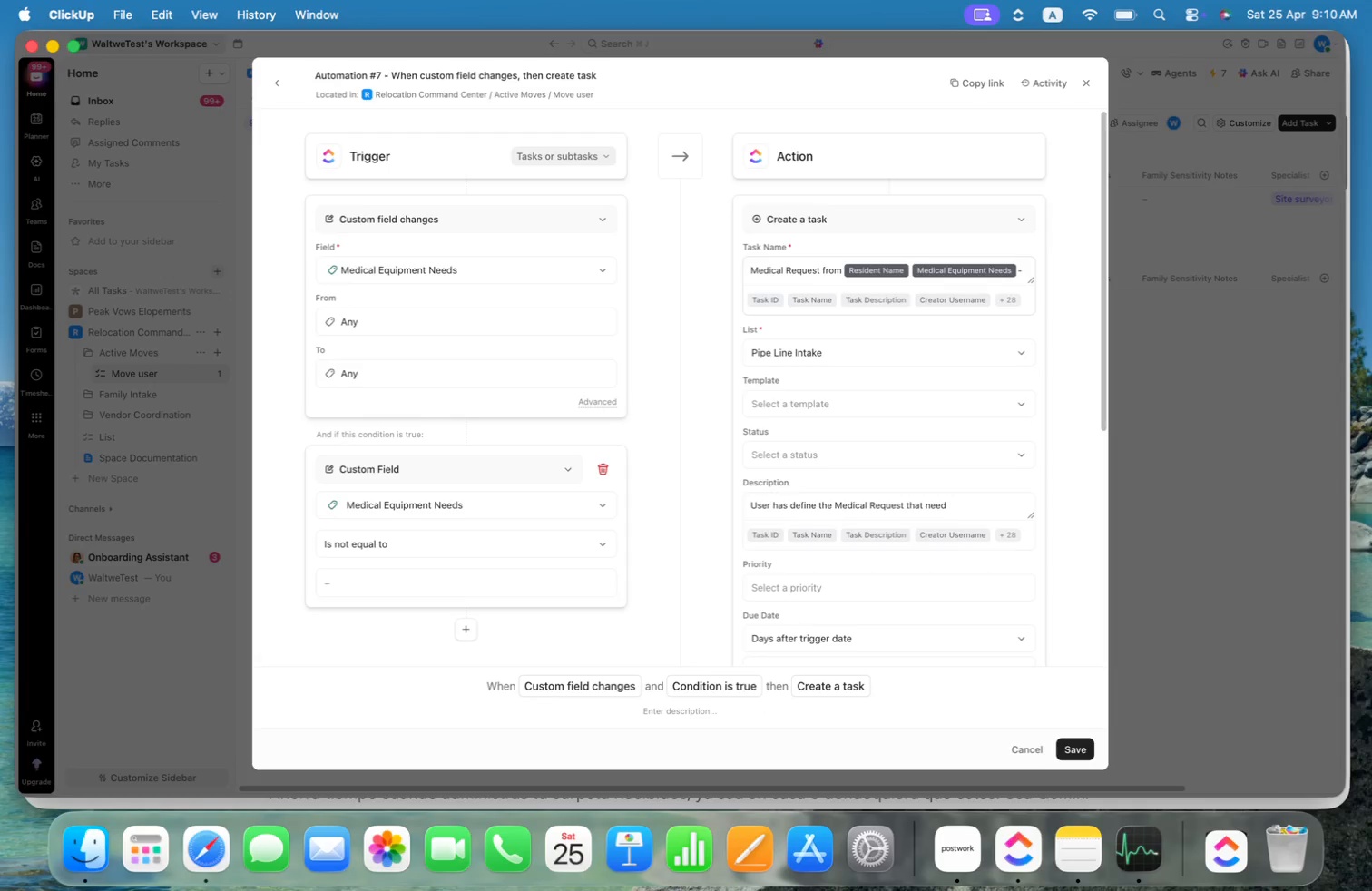 
key(Backspace)
 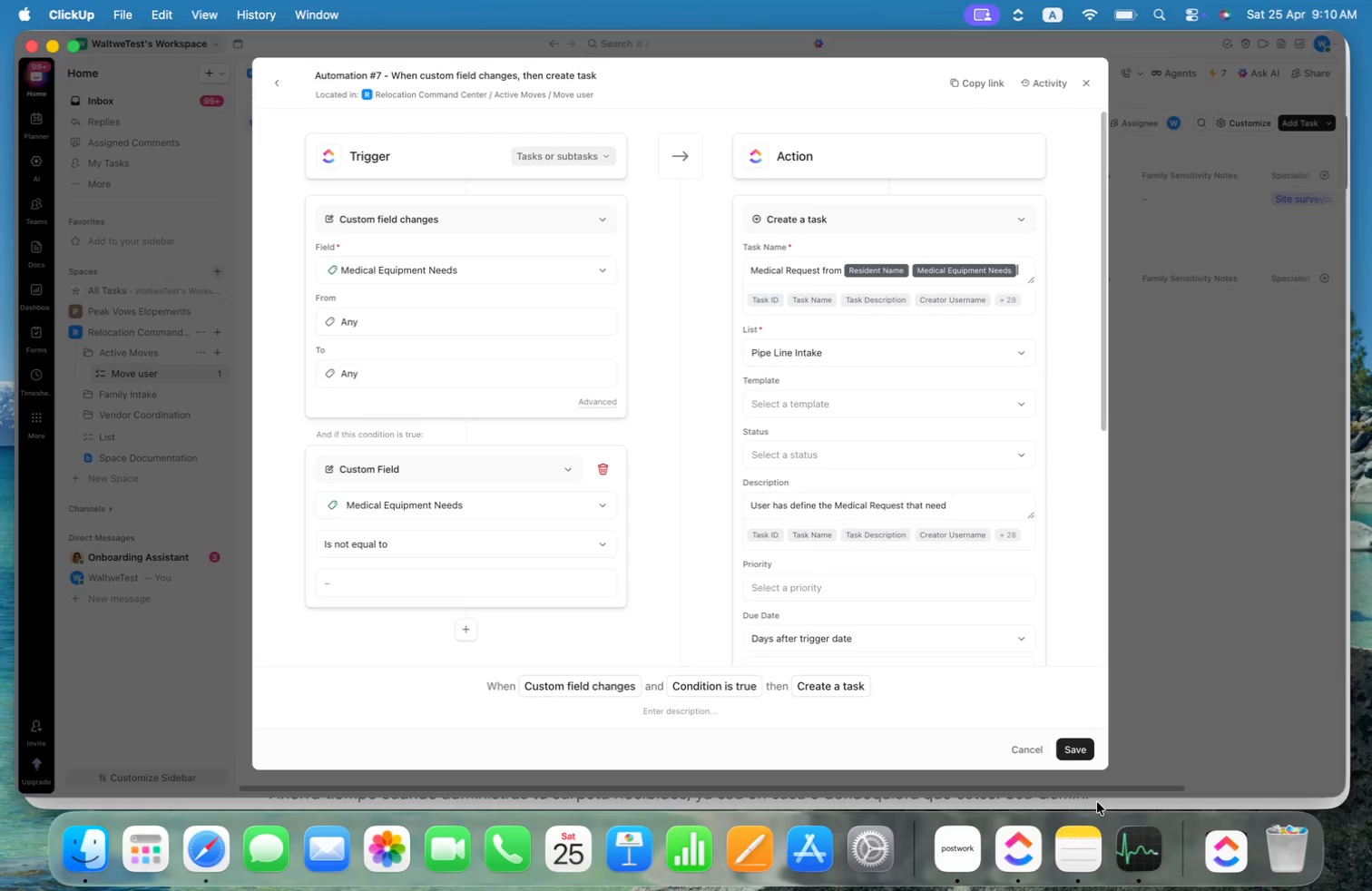 
left_click([1079, 750])
 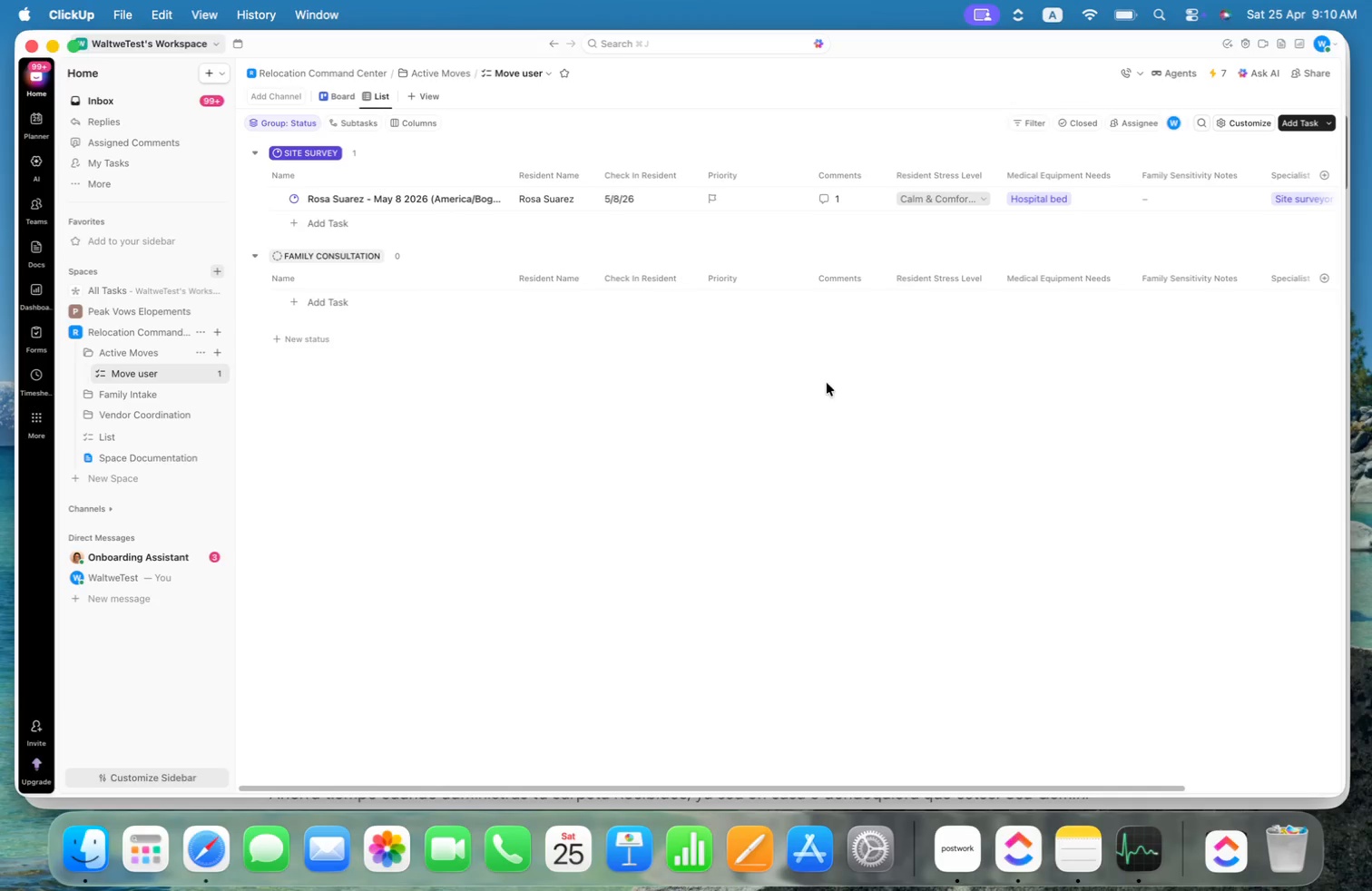 
left_click([564, 300])
 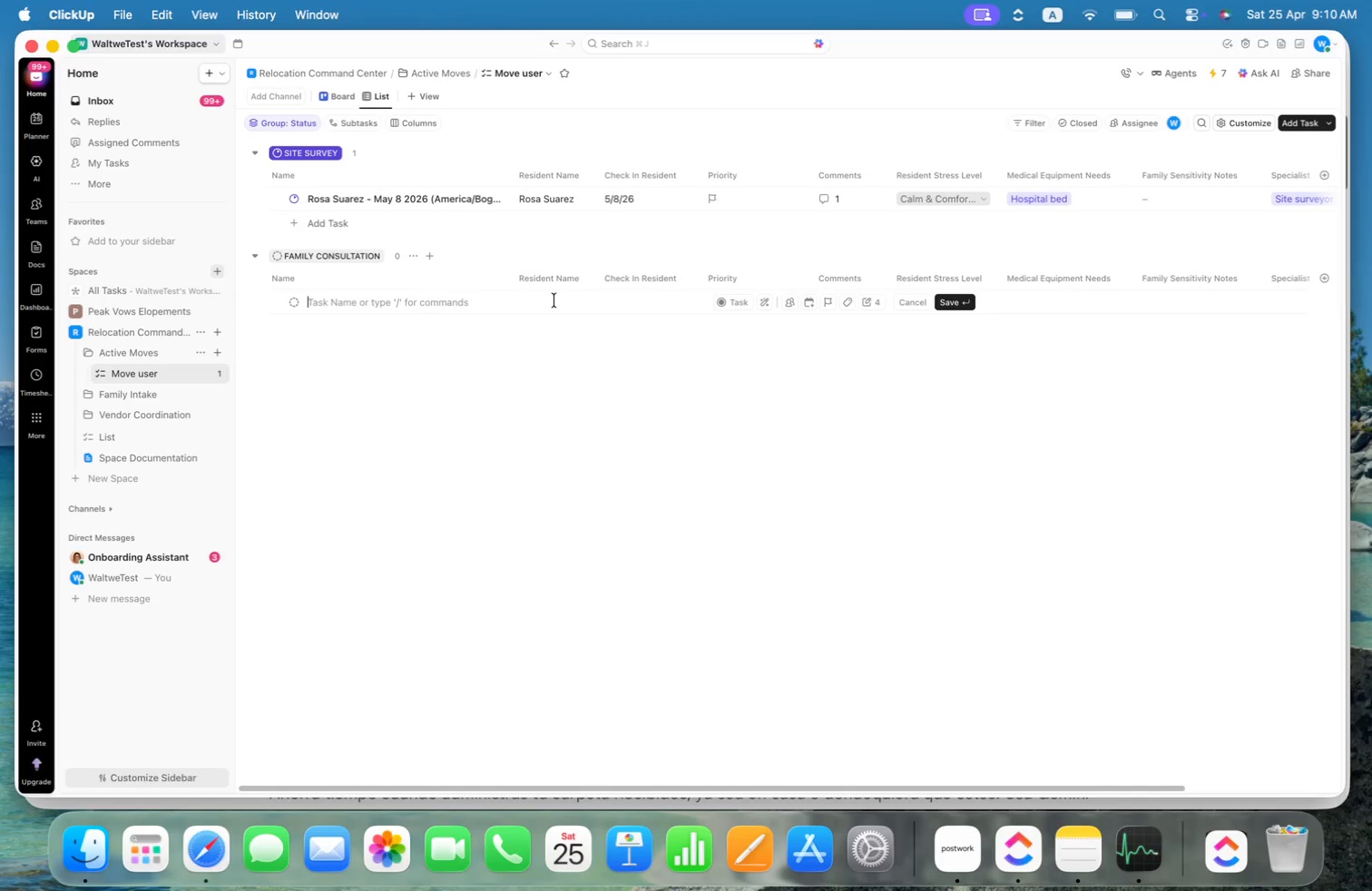 
key(B)
 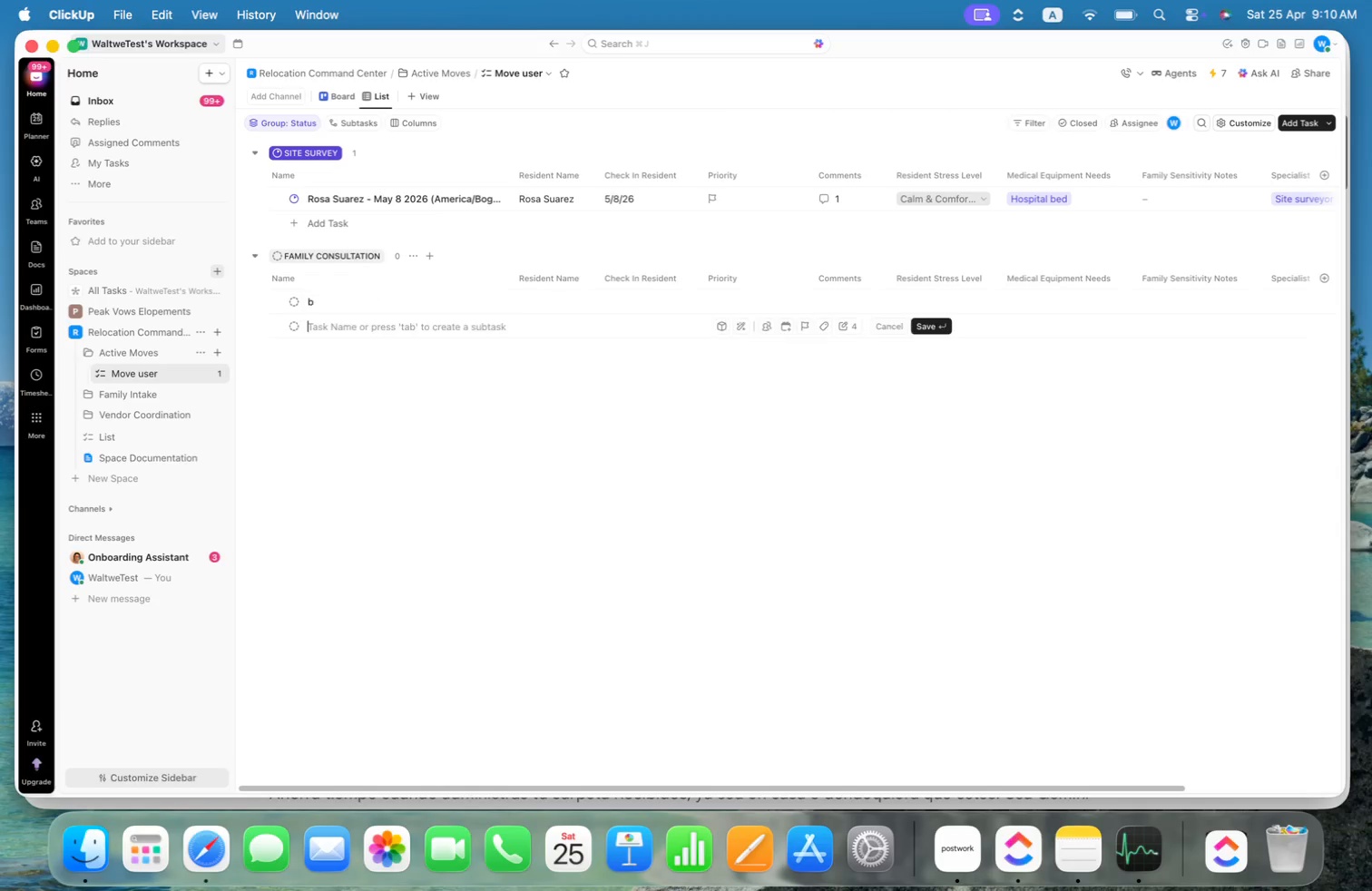 
key(Enter)
 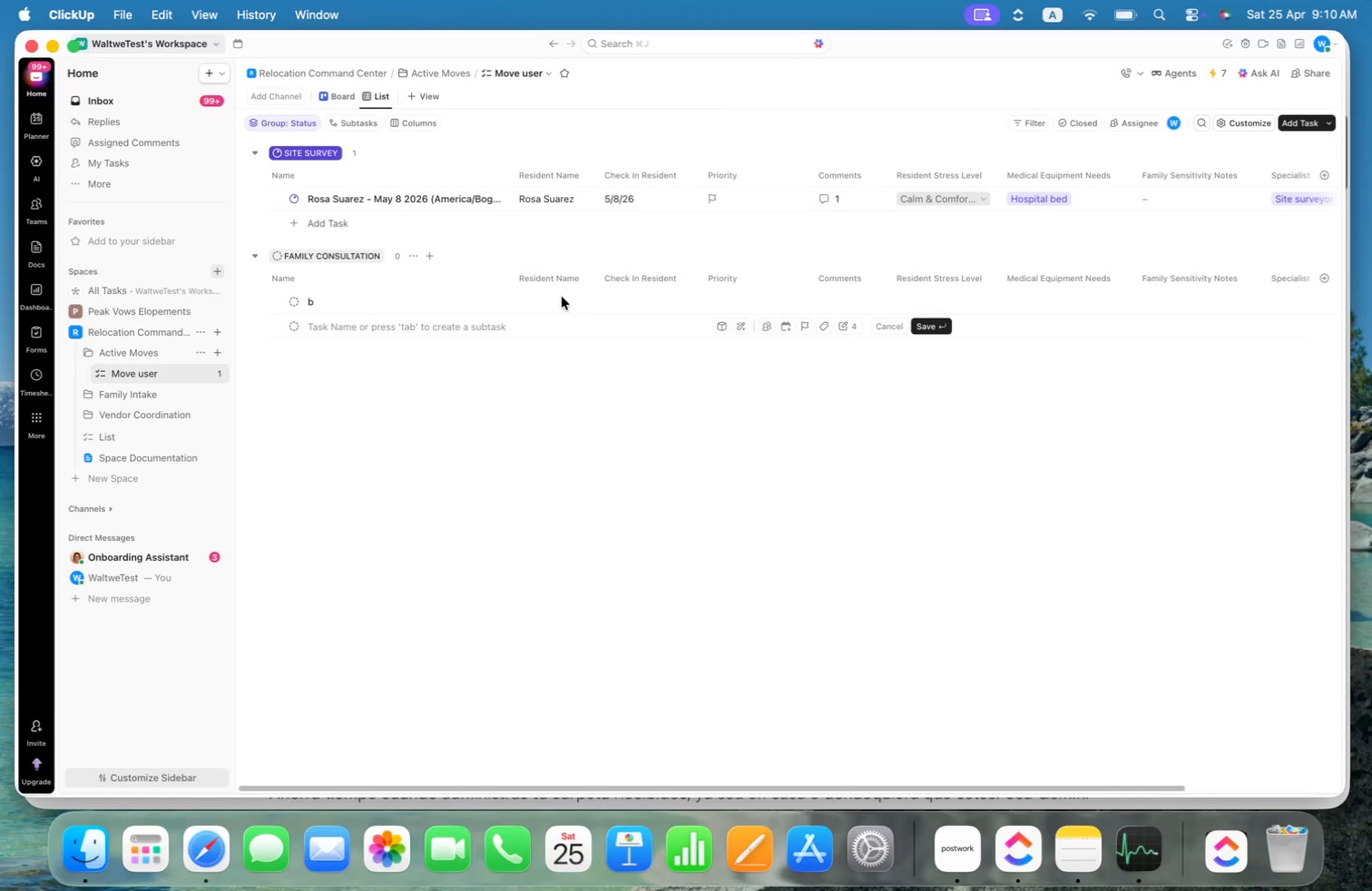 
left_click([565, 297])
 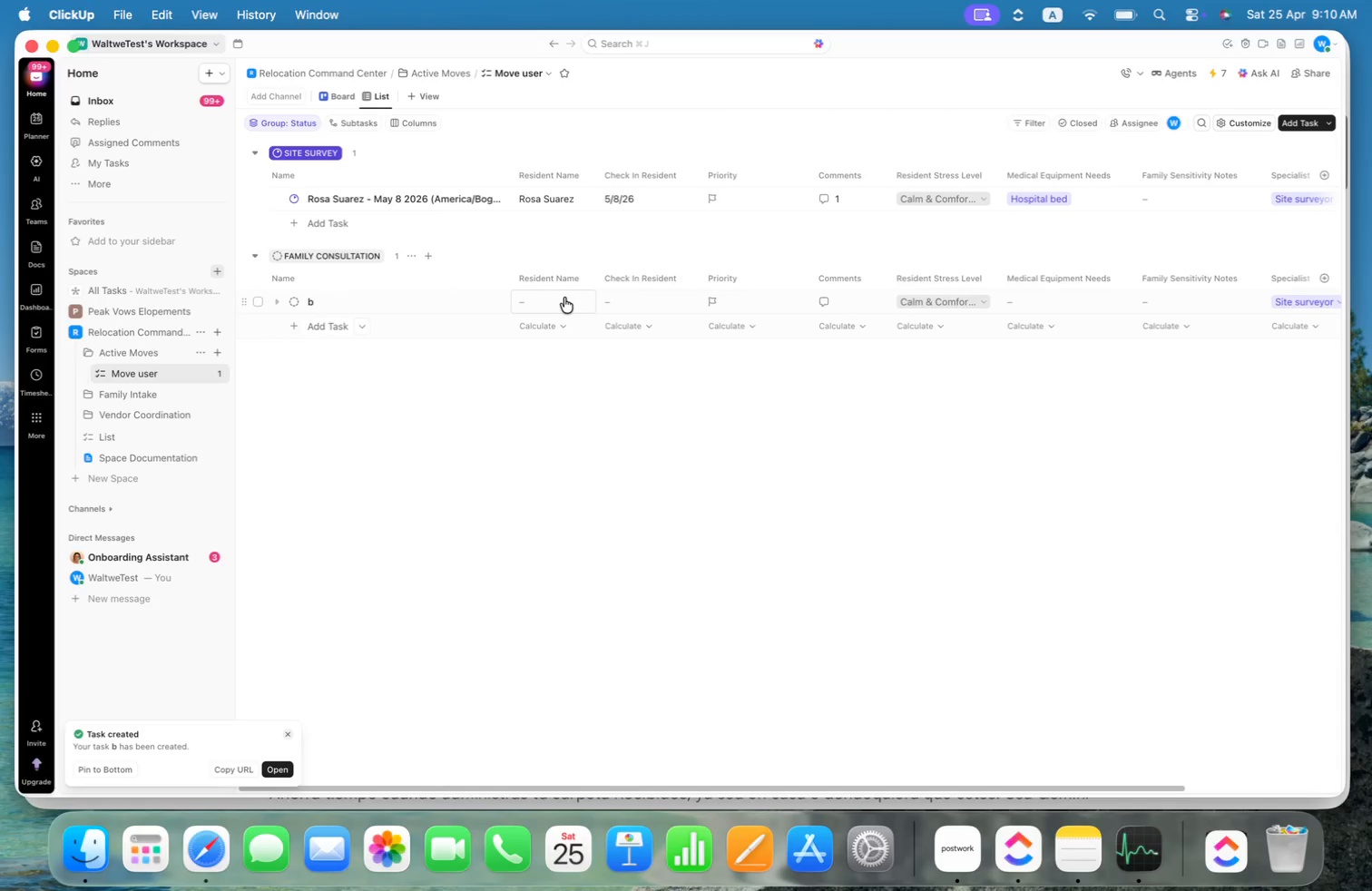 
left_click([559, 299])
 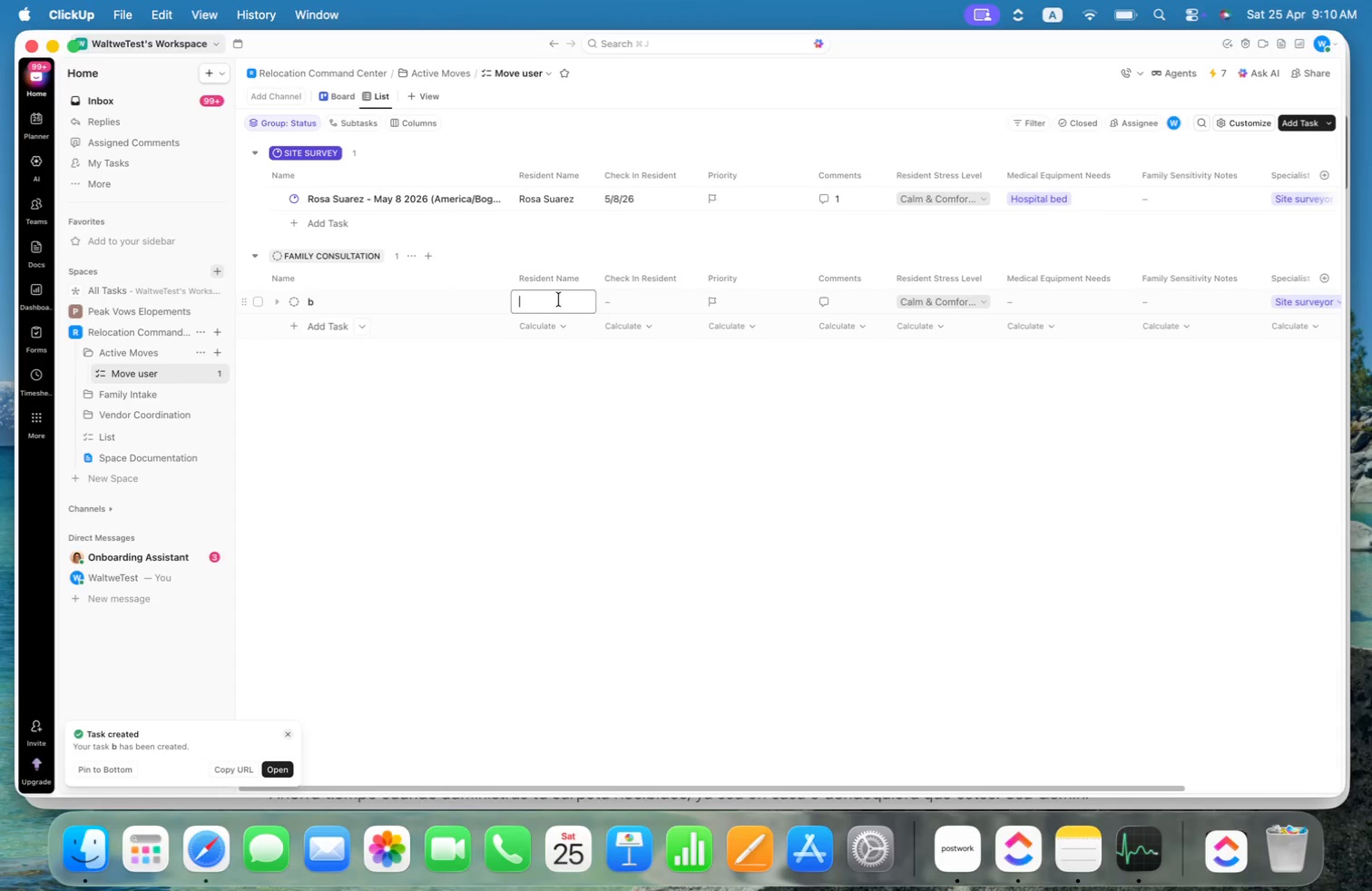 
type(jose)
 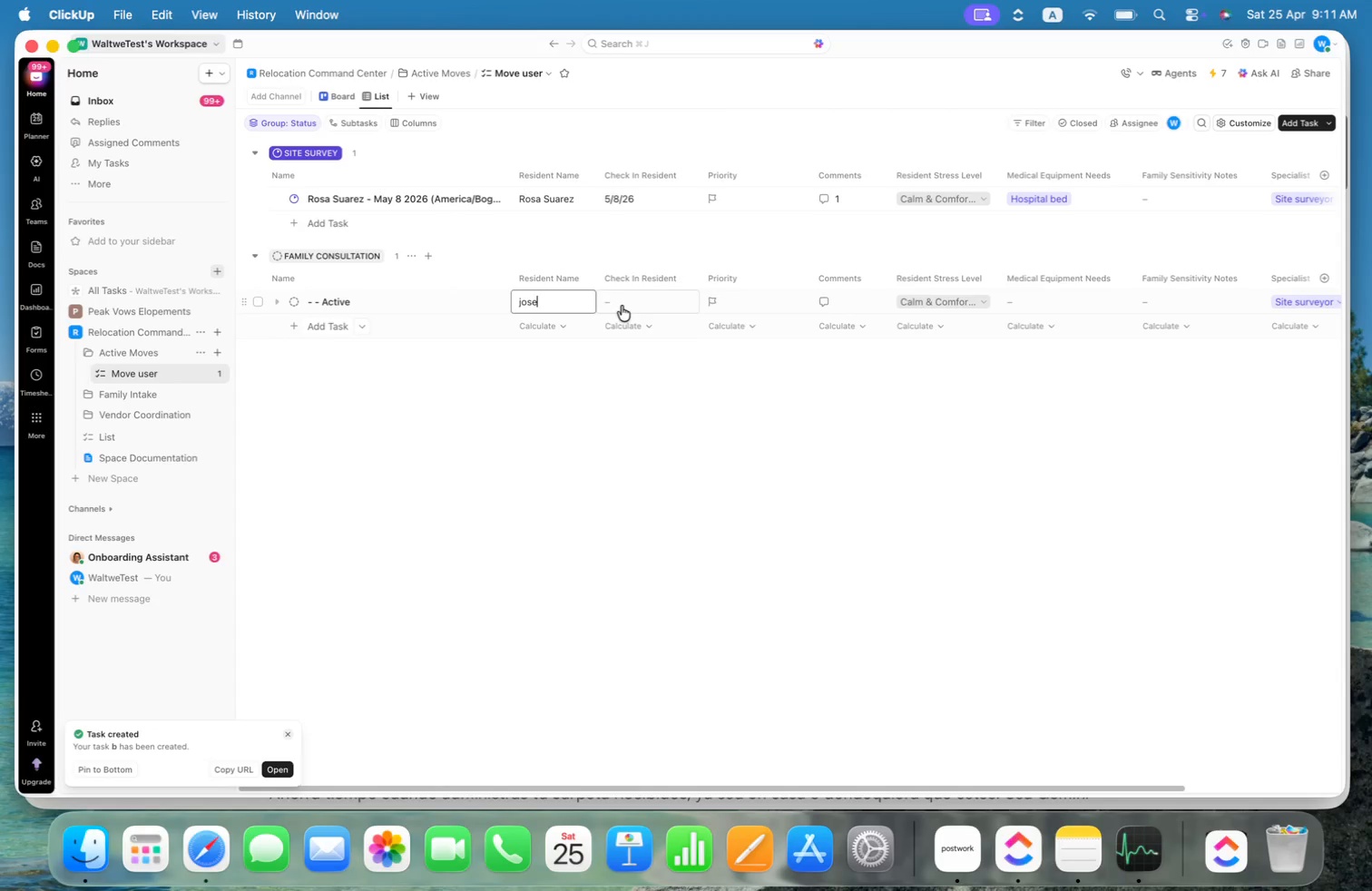 
type( Manuel)
 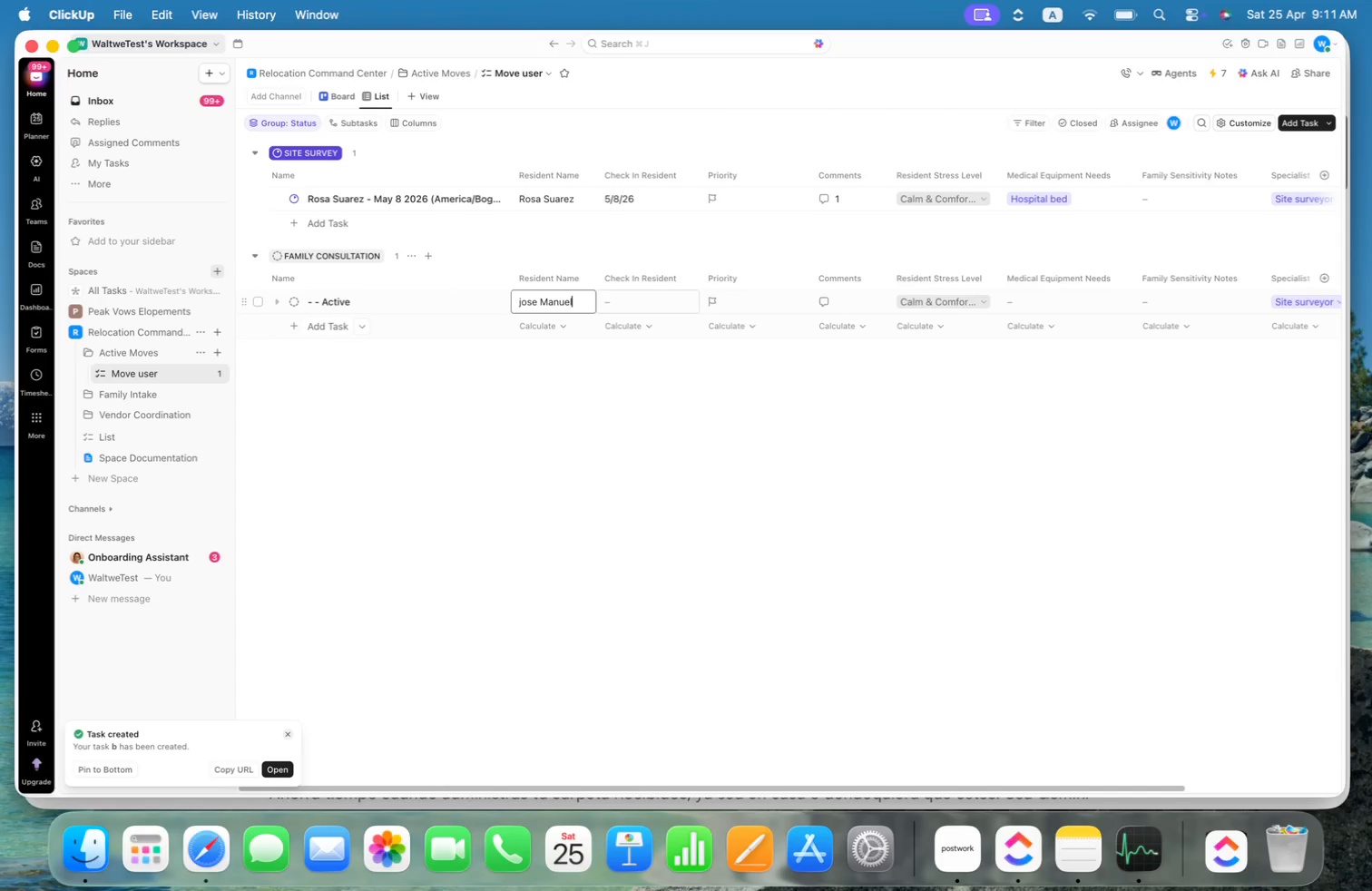 
key(Alt+ArrowLeft)
 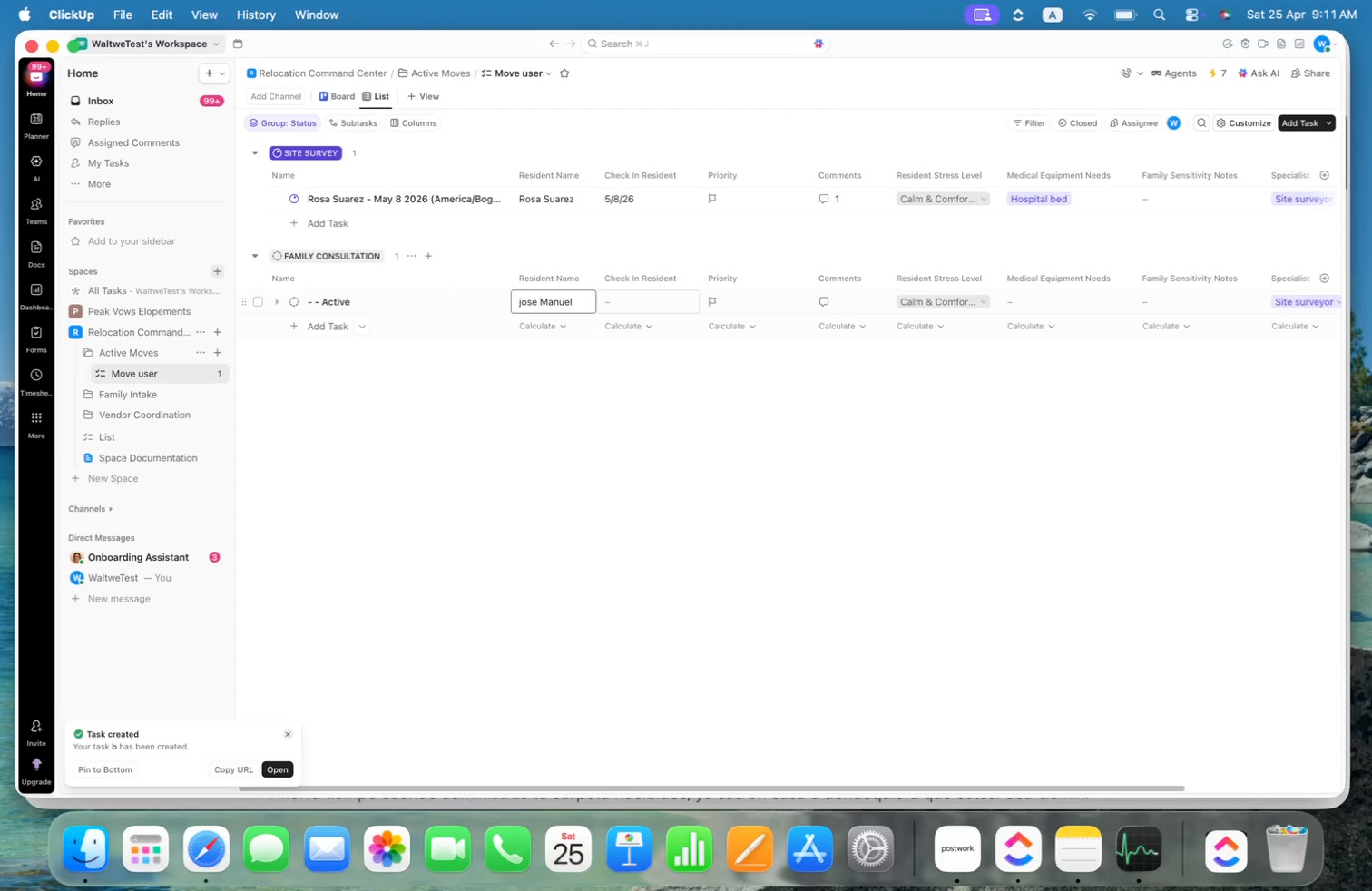 
key(Alt+OptionLeft)
 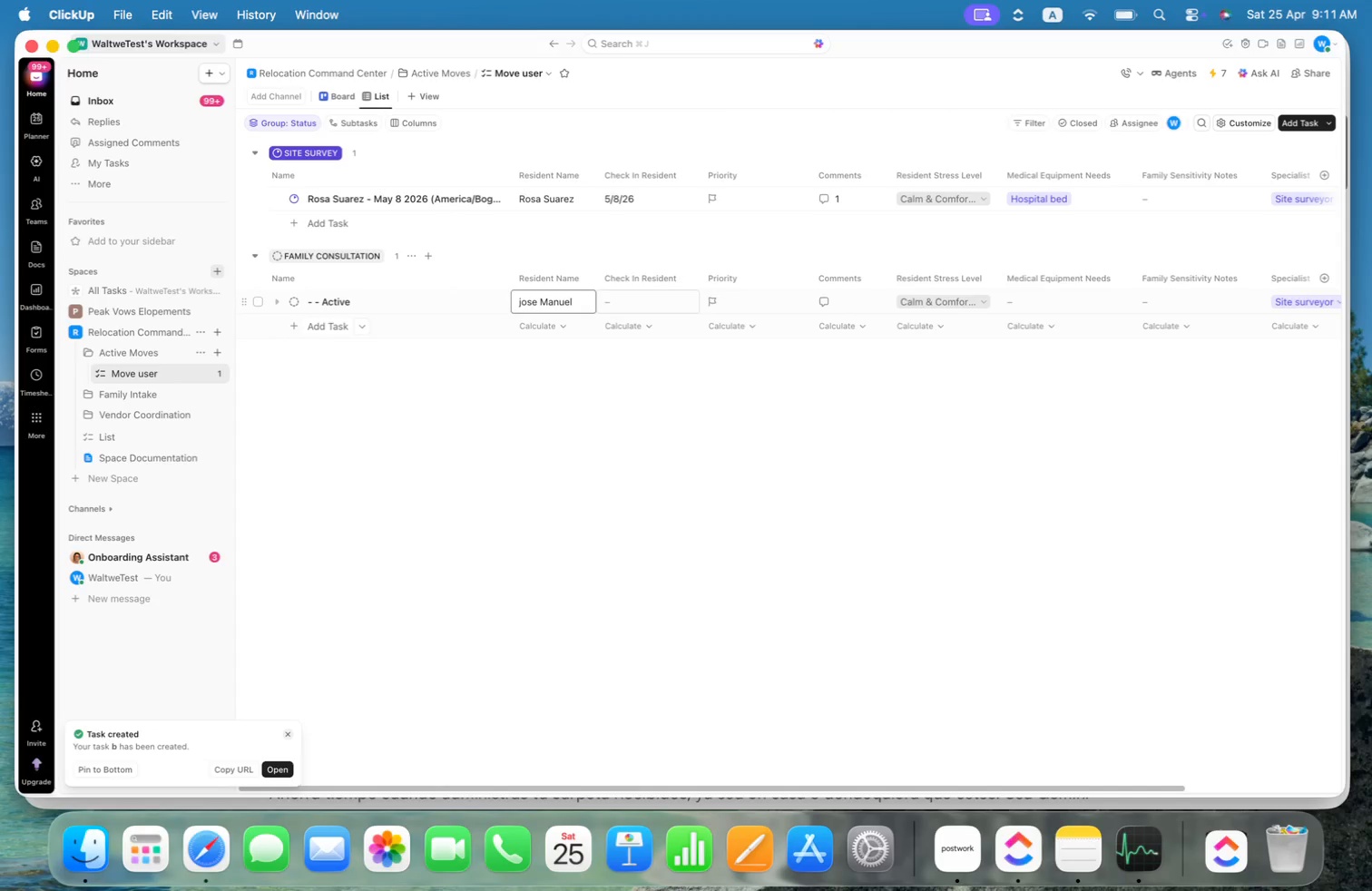 
key(Meta+CommandLeft)
 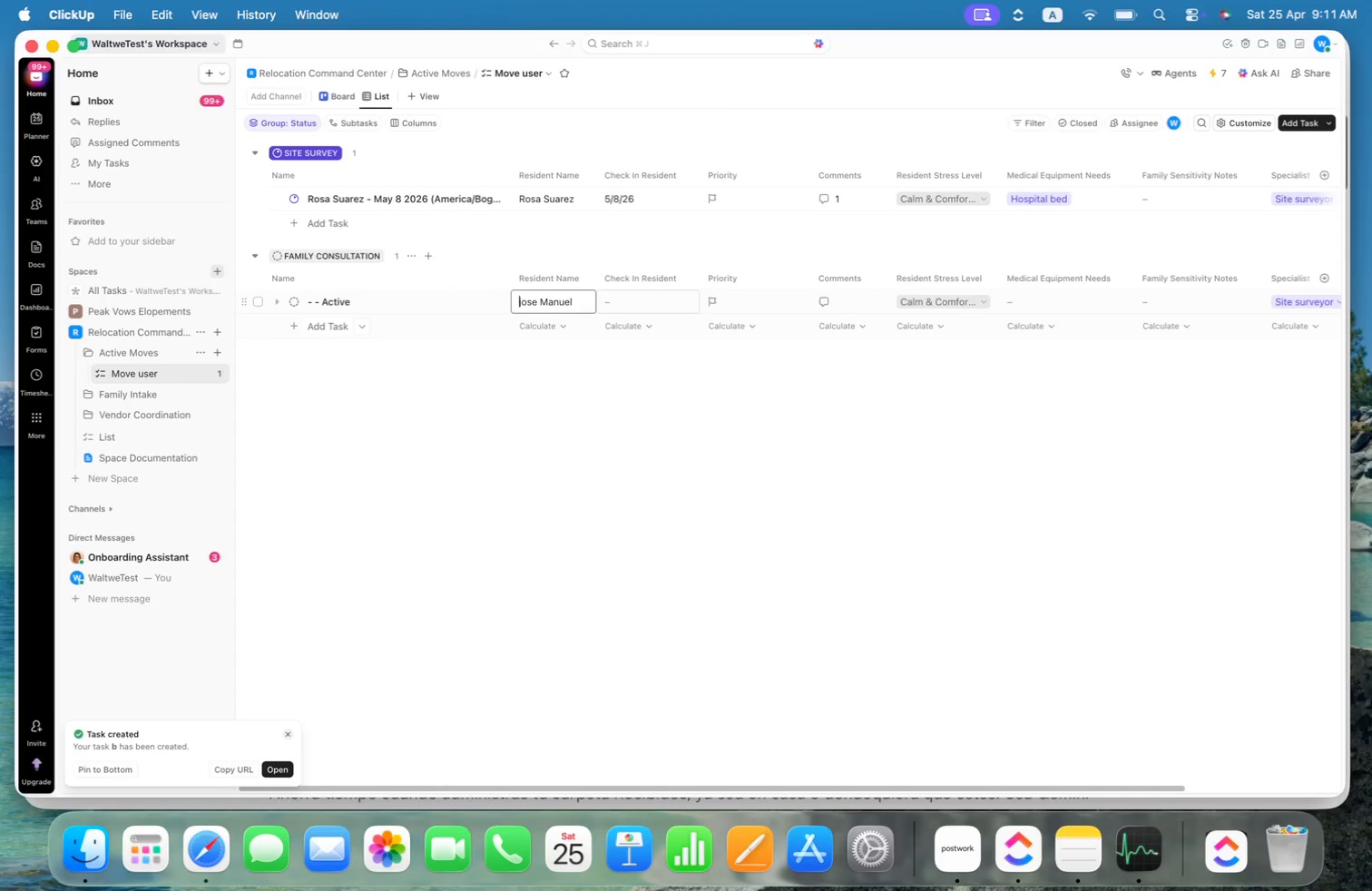 
key(Meta+ArrowLeft)
 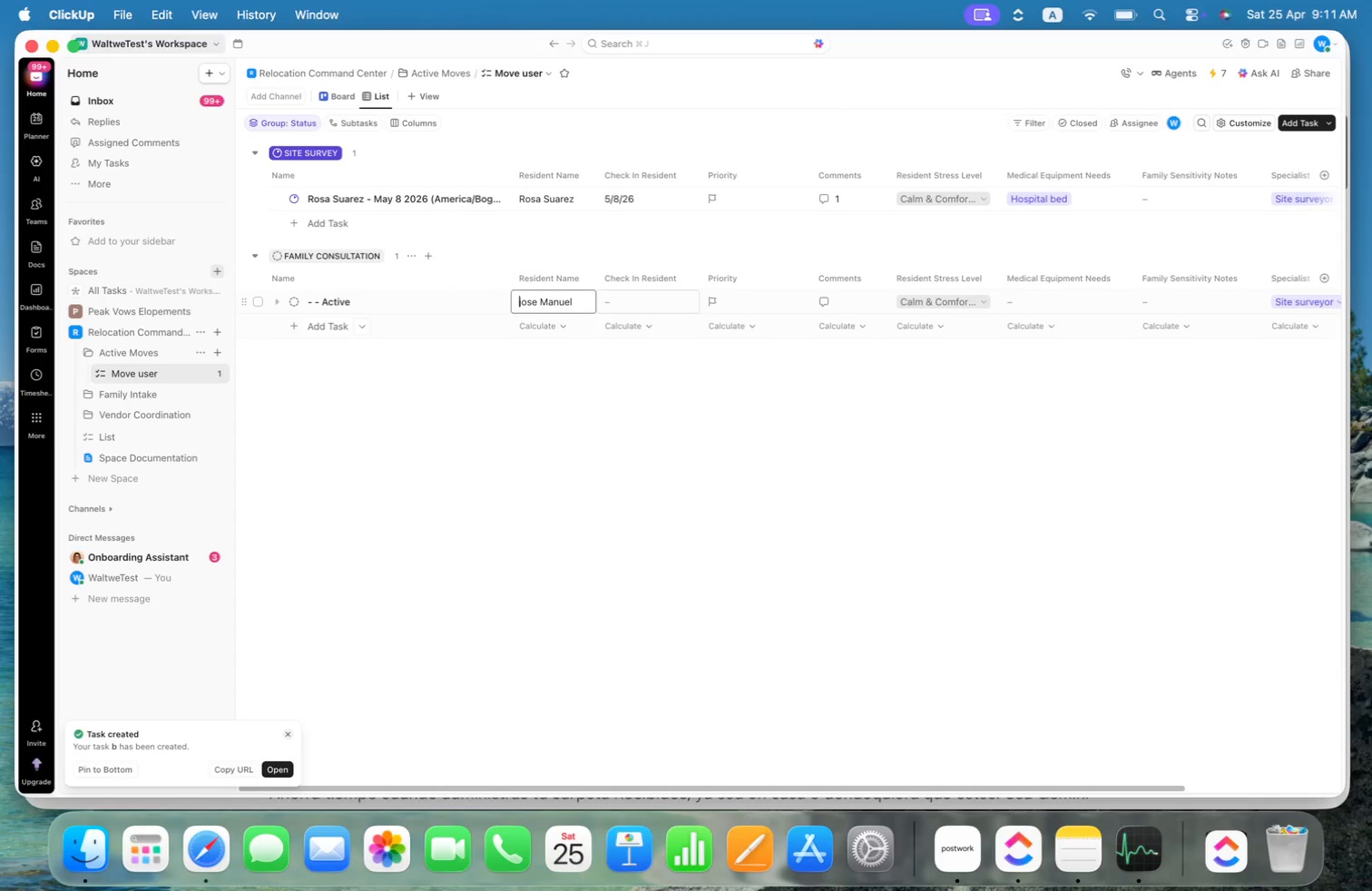 
hold_key(key=ArrowRight, duration=1.17)
 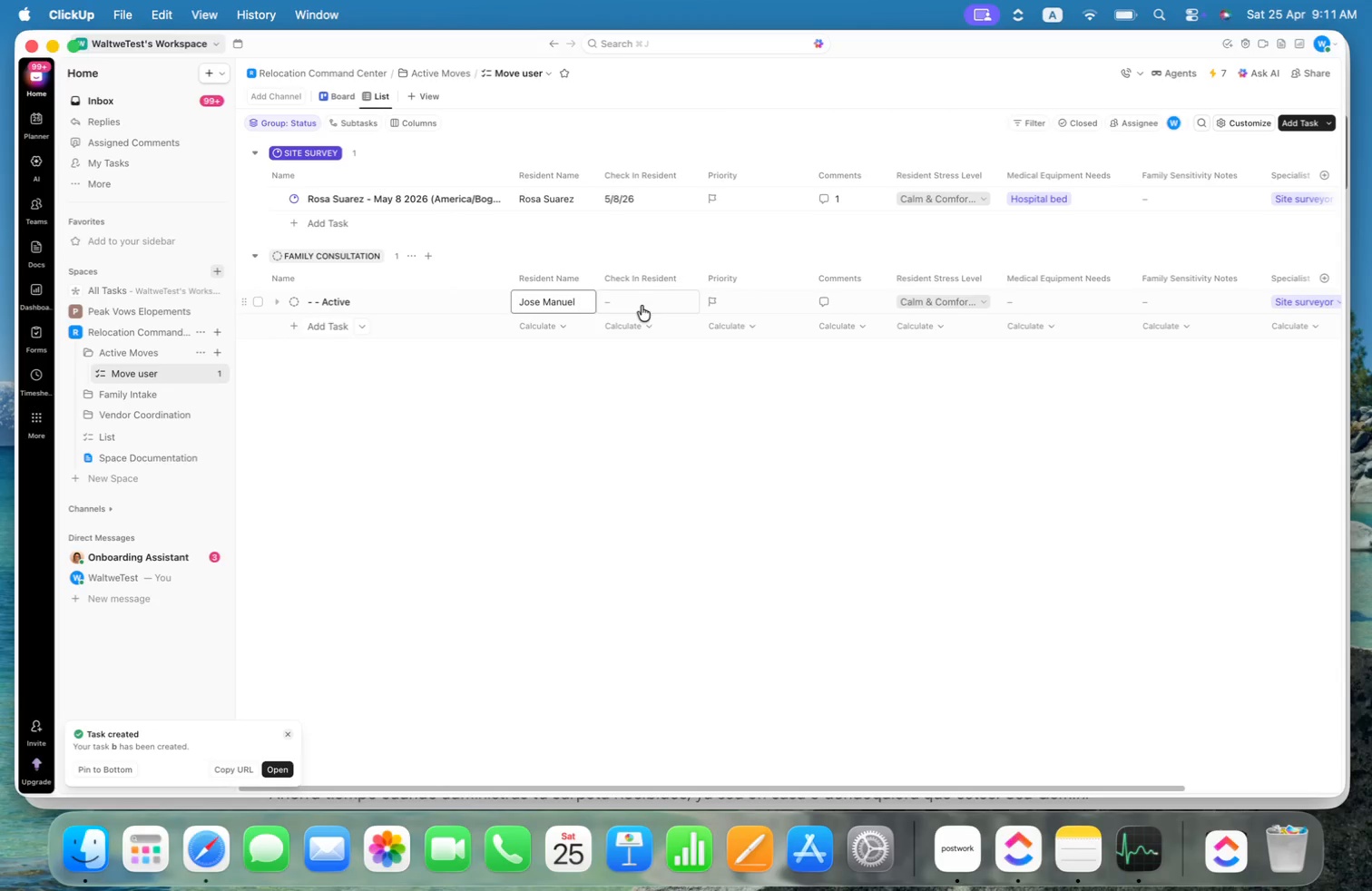 
key(Backspace)
 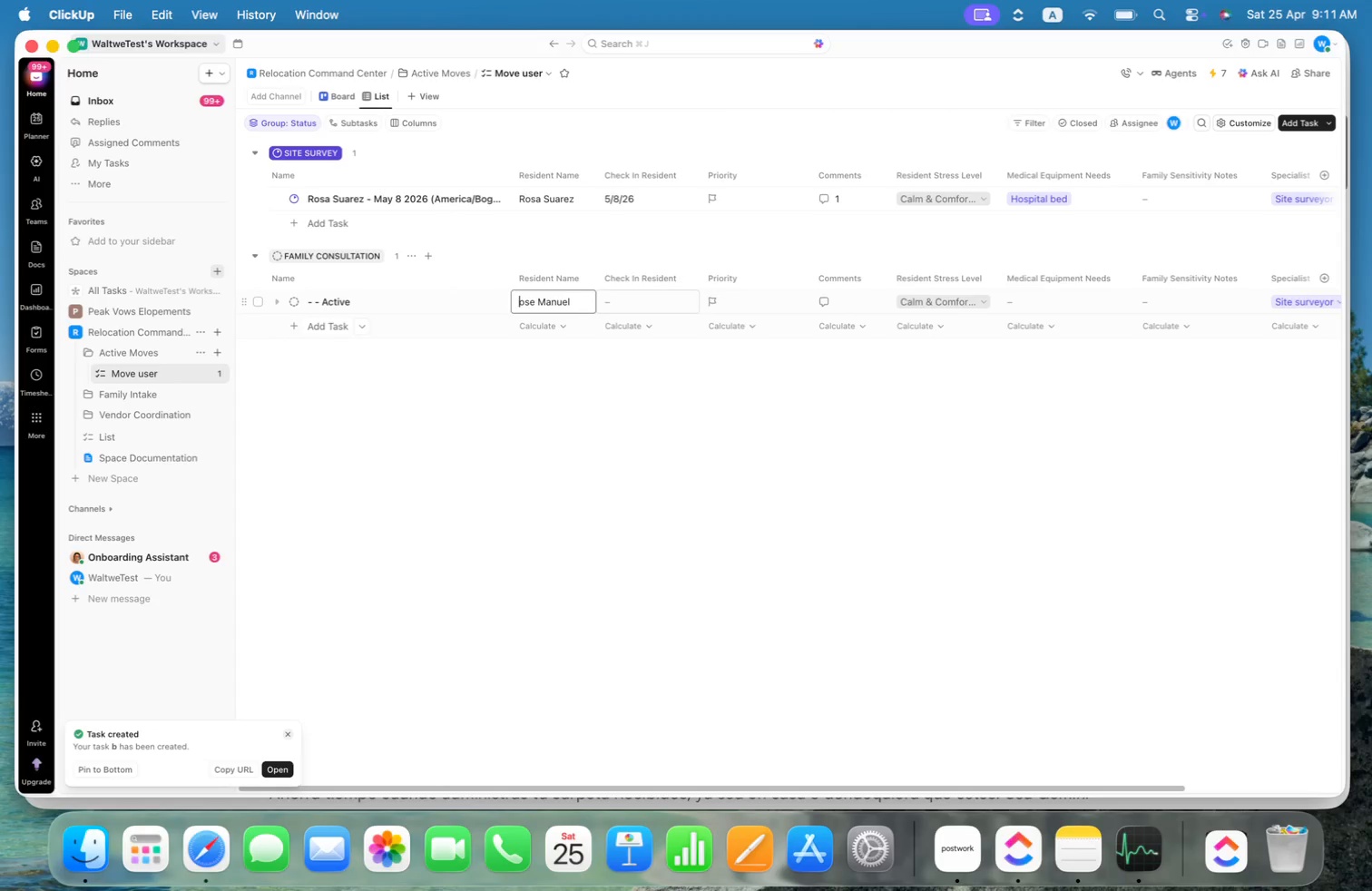 
key(Shift+J)
 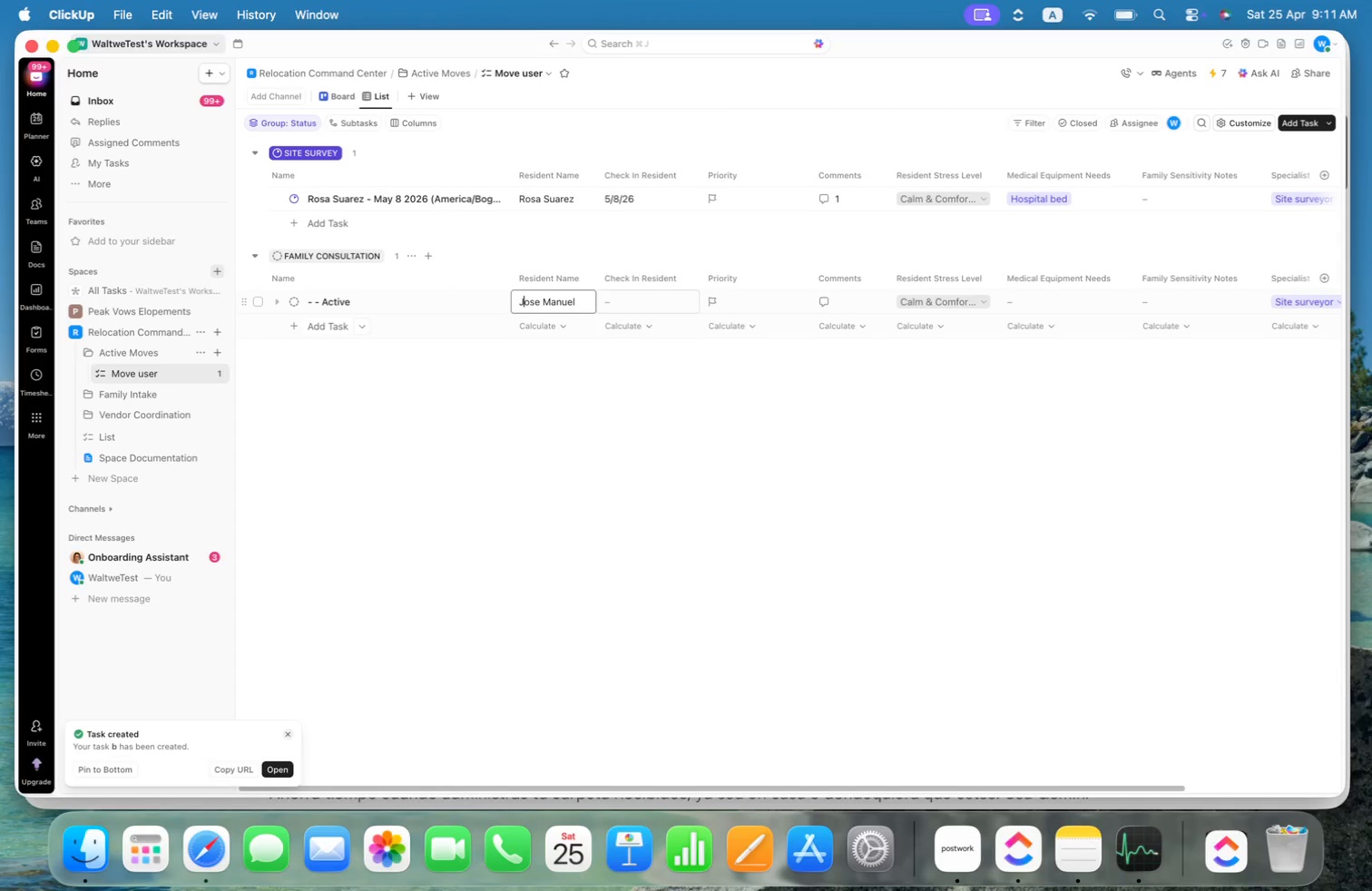 
hold_key(key=CommandLeft, duration=0.3)
 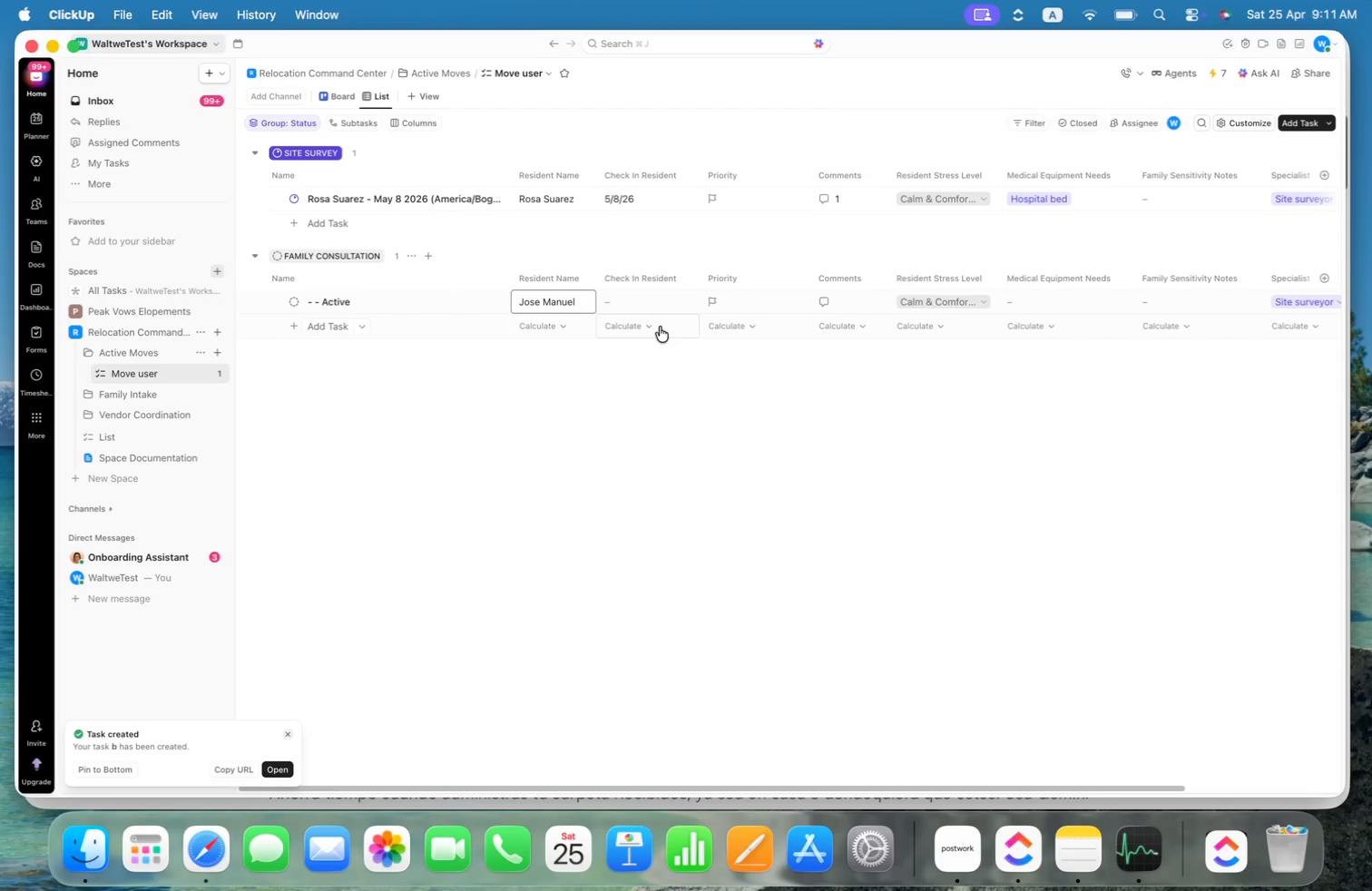 
left_click([644, 300])
 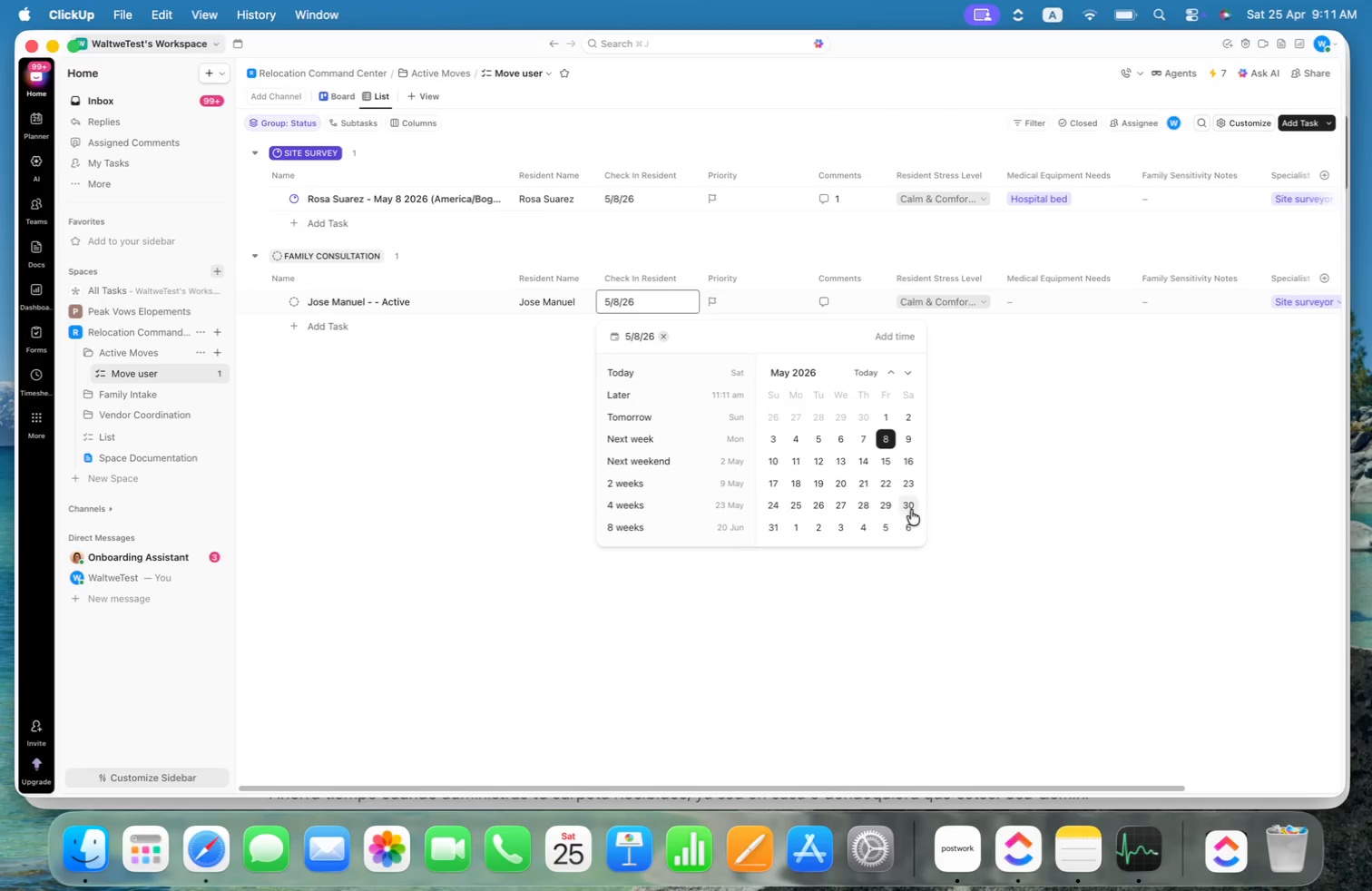 
left_click([1025, 463])
 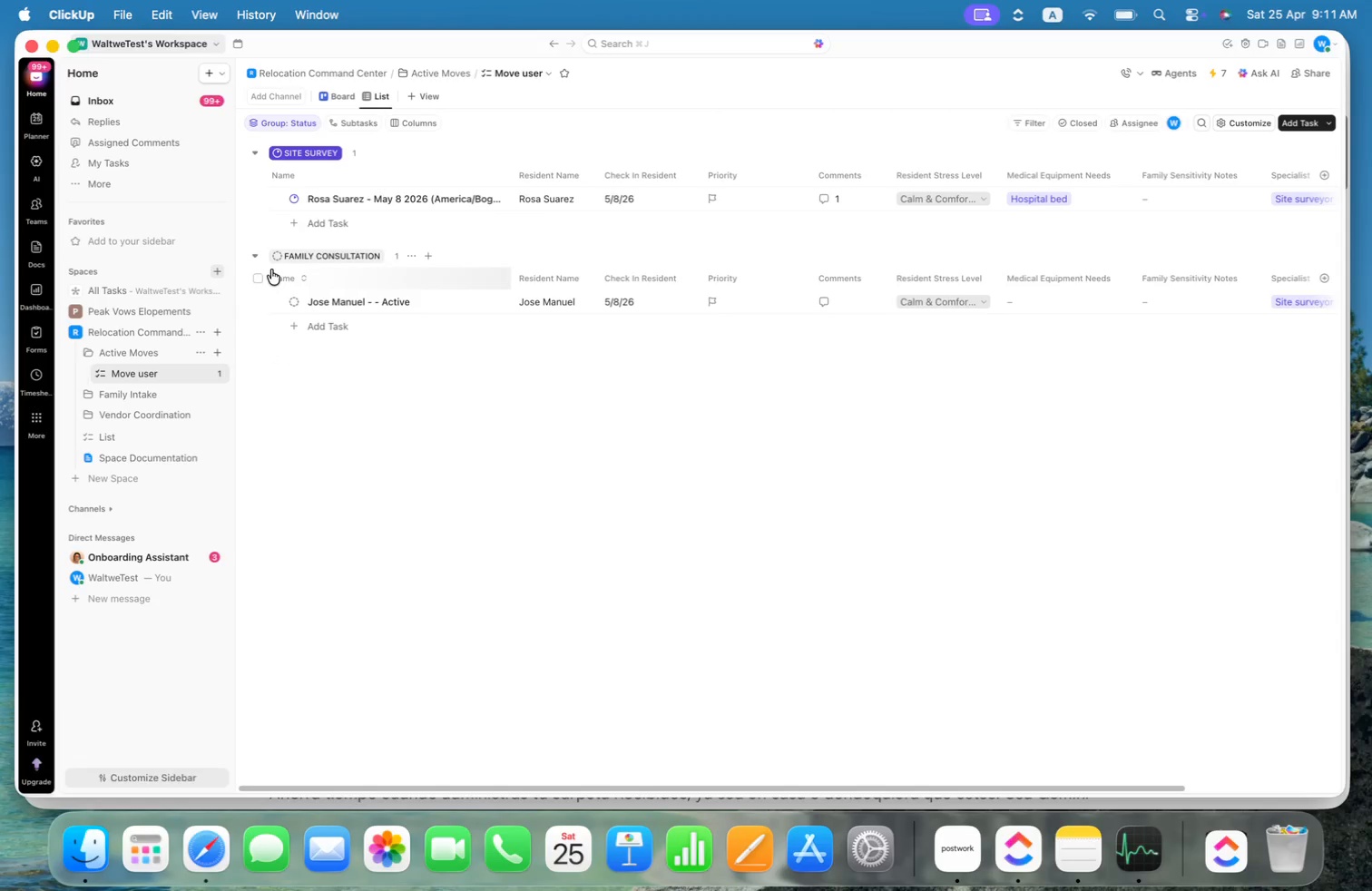 
left_click([294, 301])
 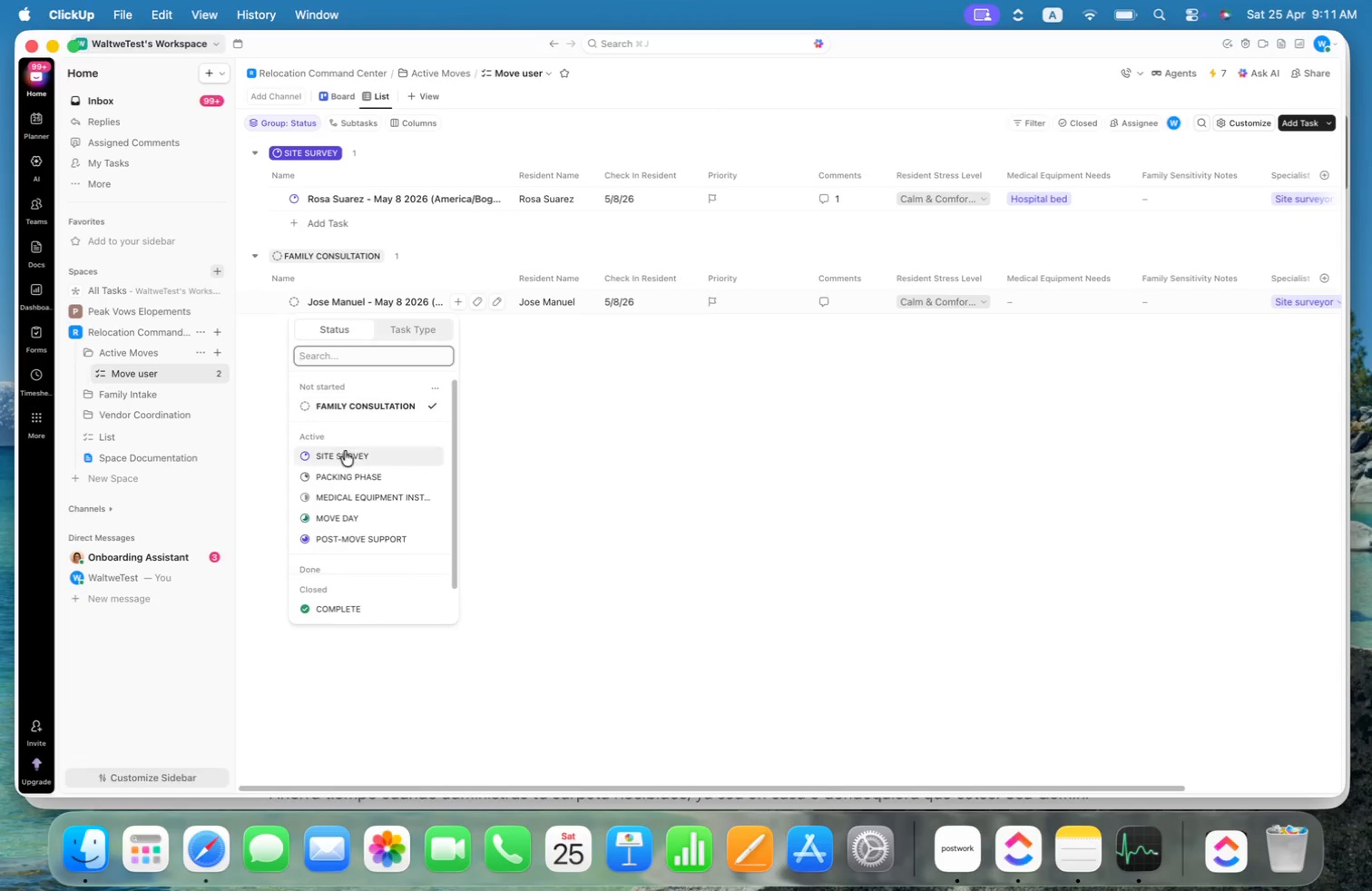 
left_click([347, 455])
 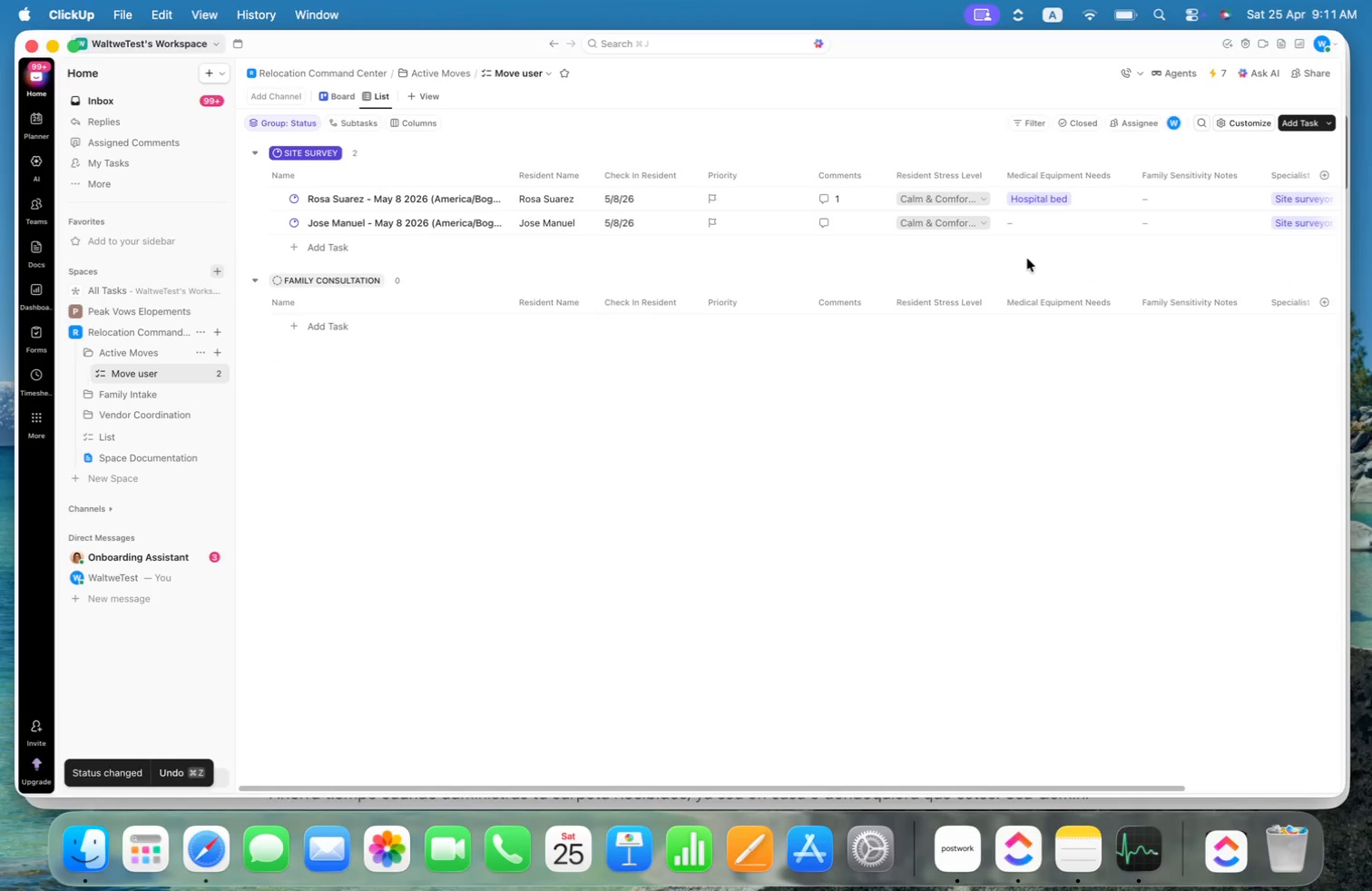 
left_click([1031, 222])
 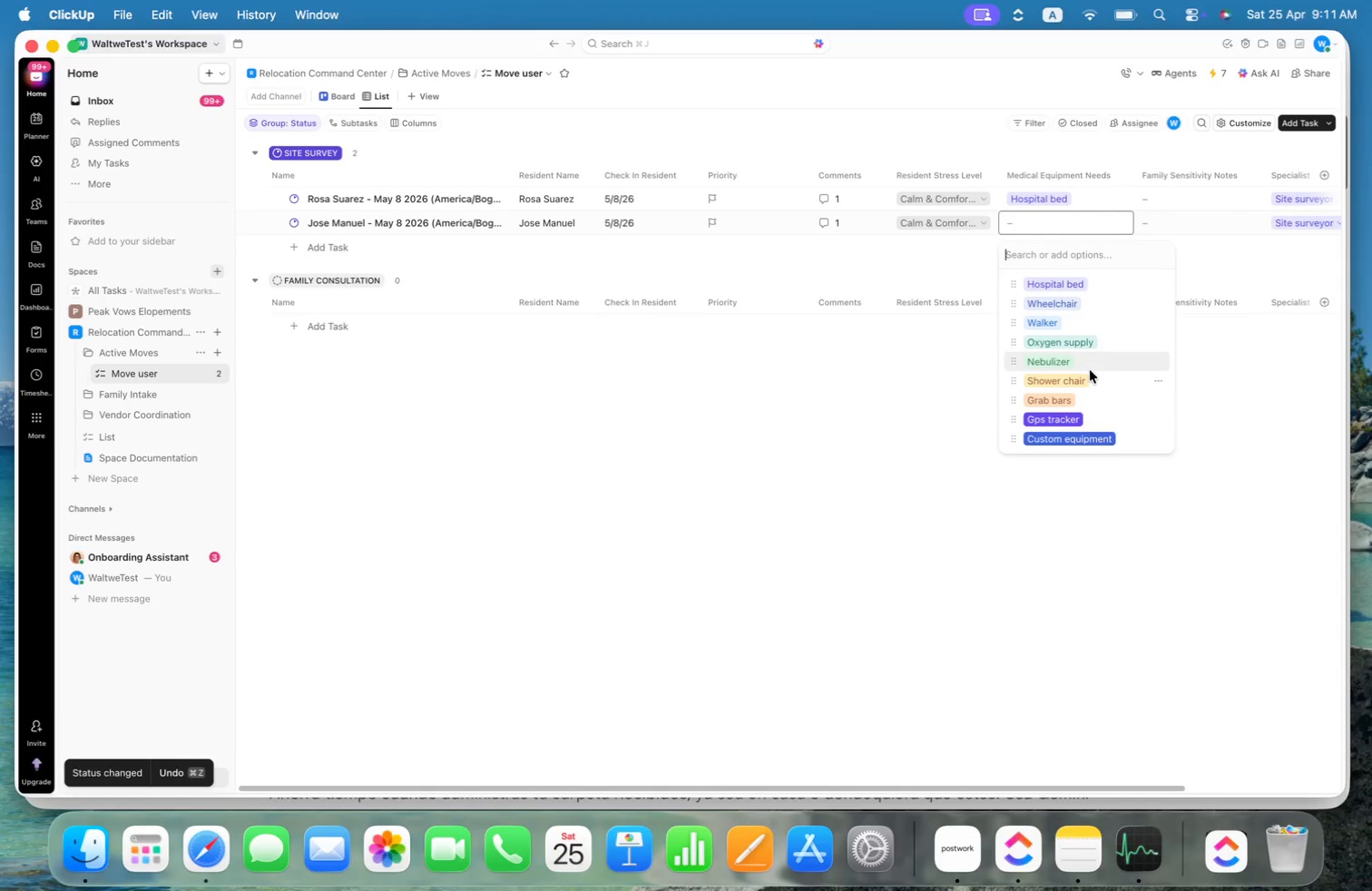 
left_click([1091, 361])
 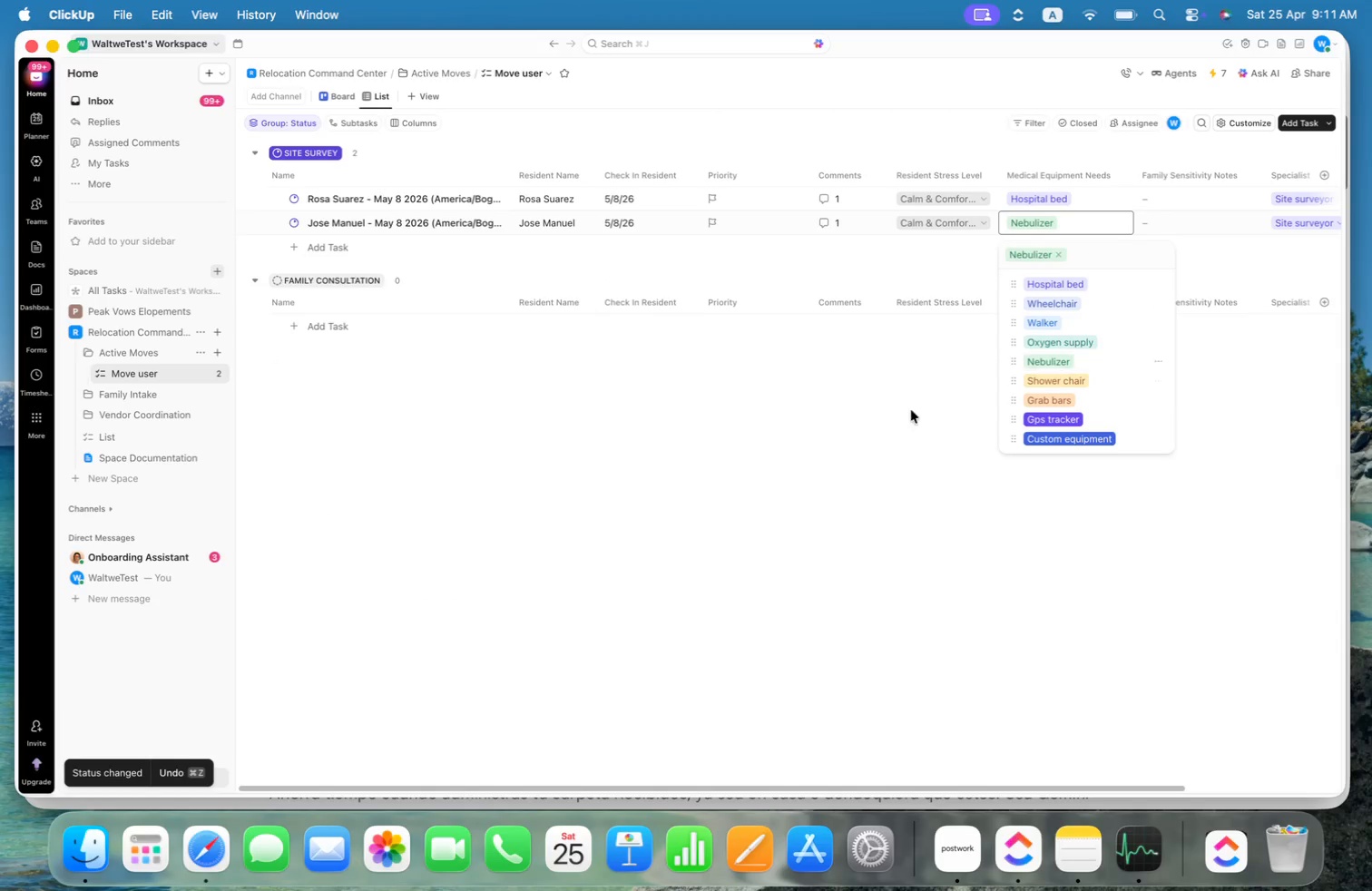 
left_click([773, 446])
 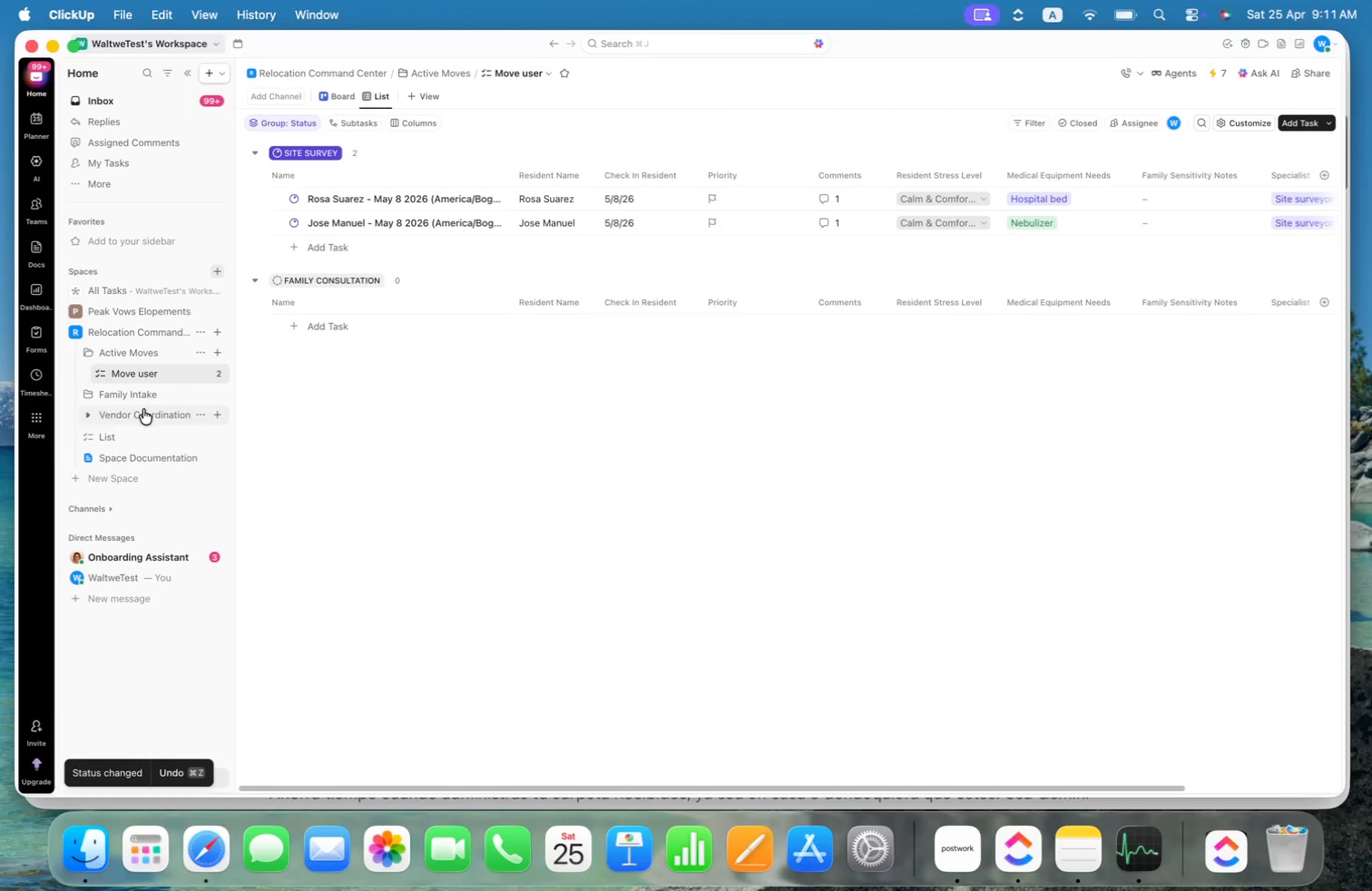 
left_click([87, 392])
 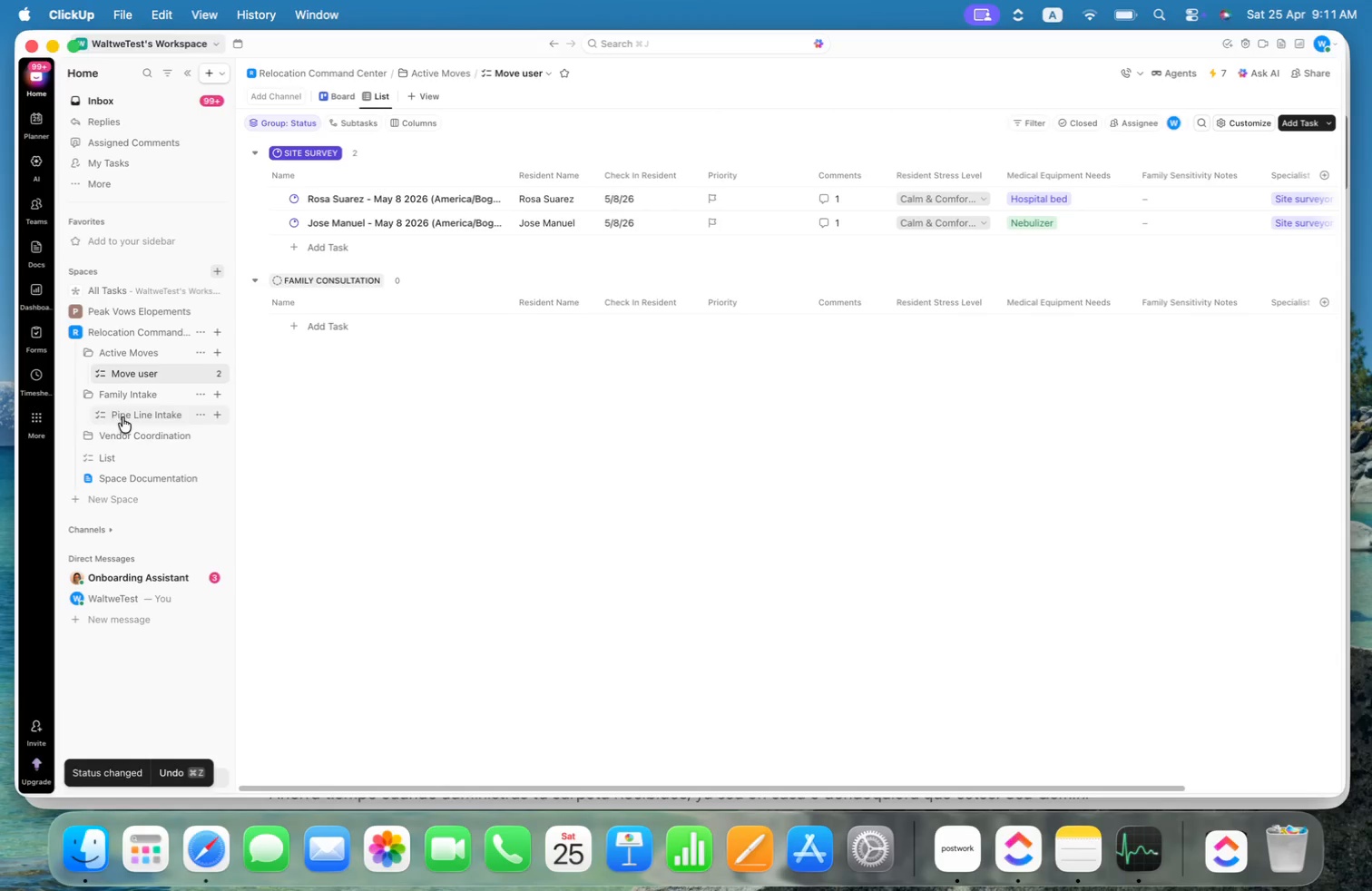 
left_click([122, 417])
 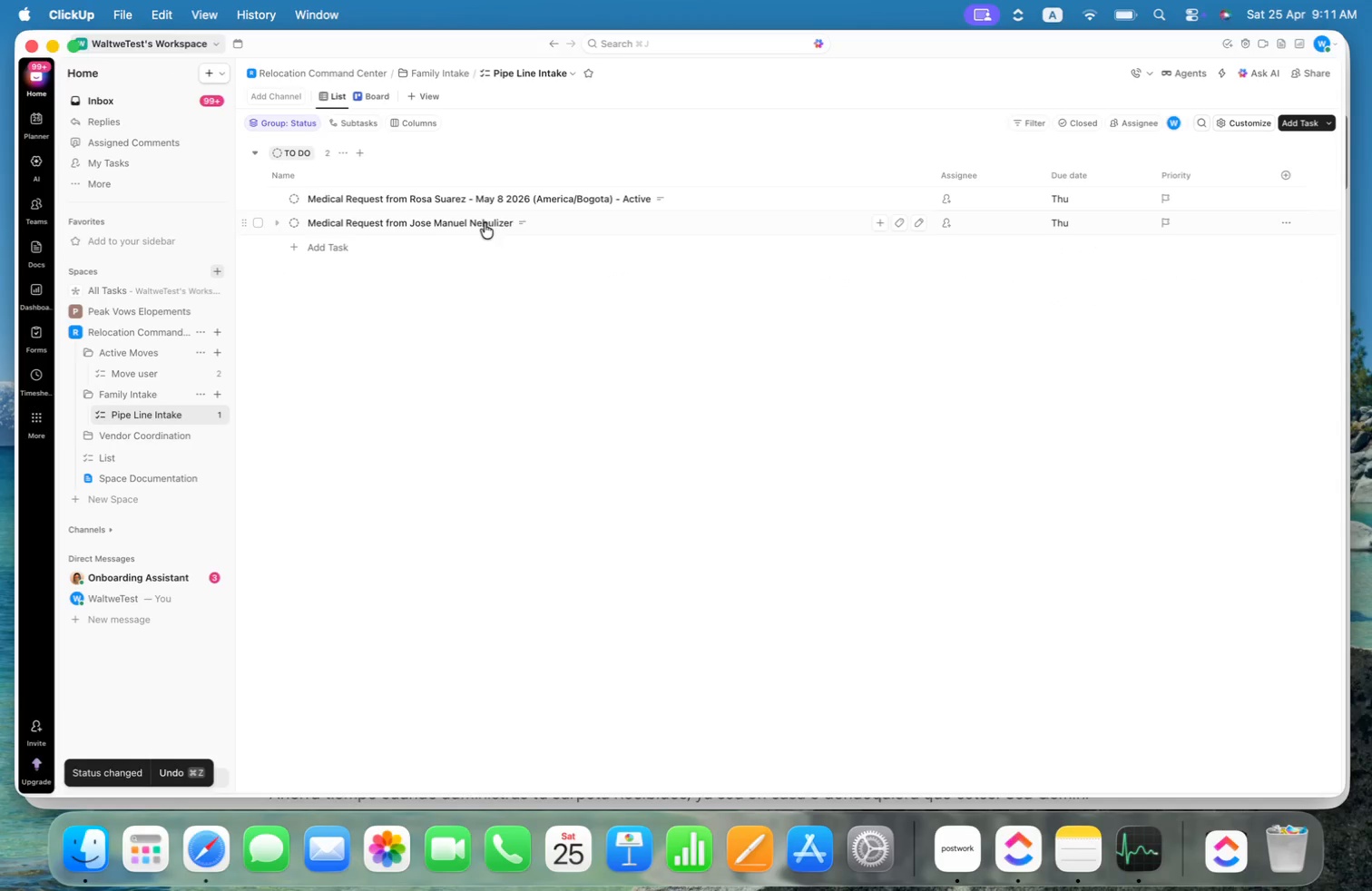 
left_click([145, 372])
 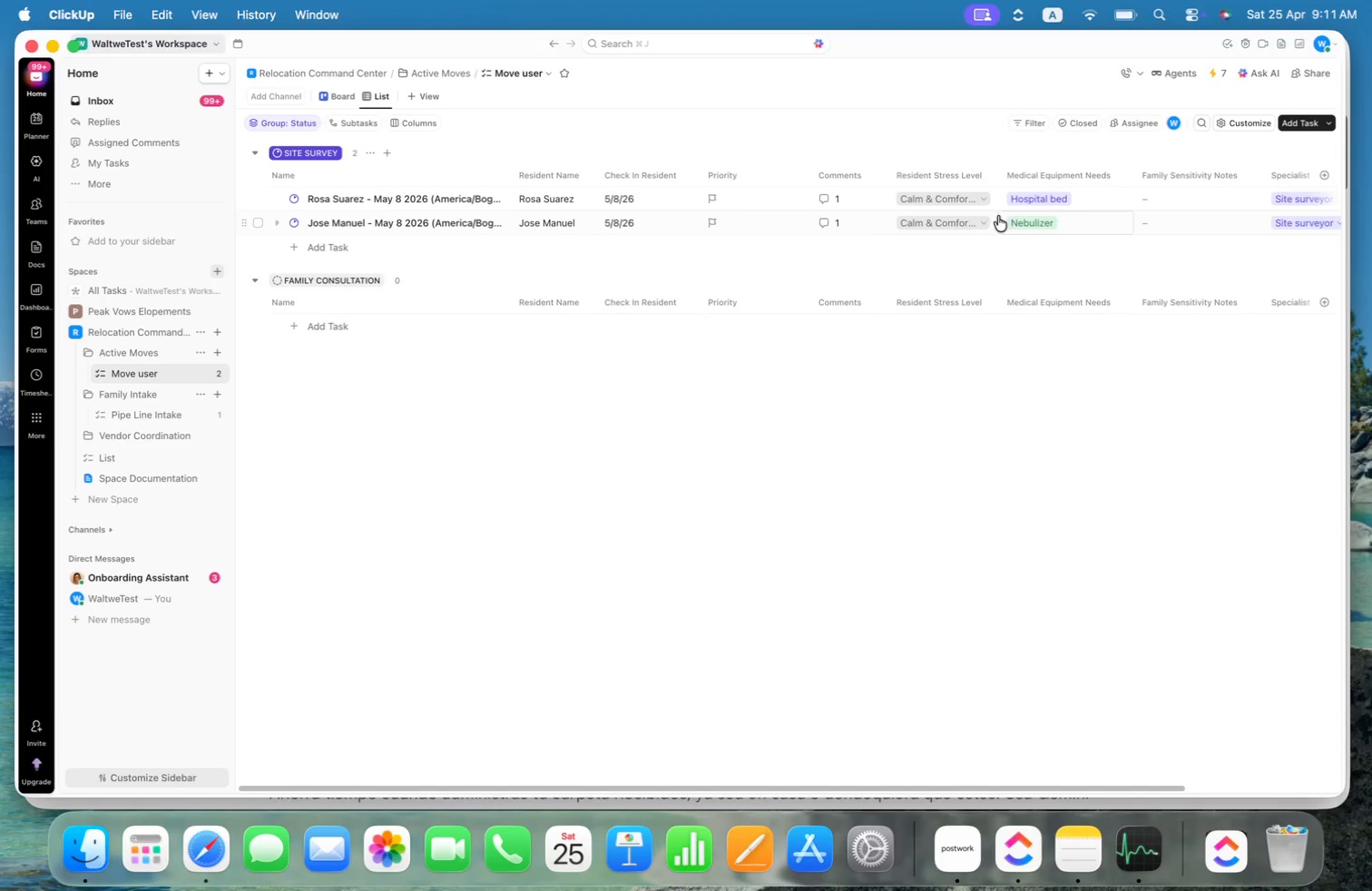 
left_click([1066, 218])
 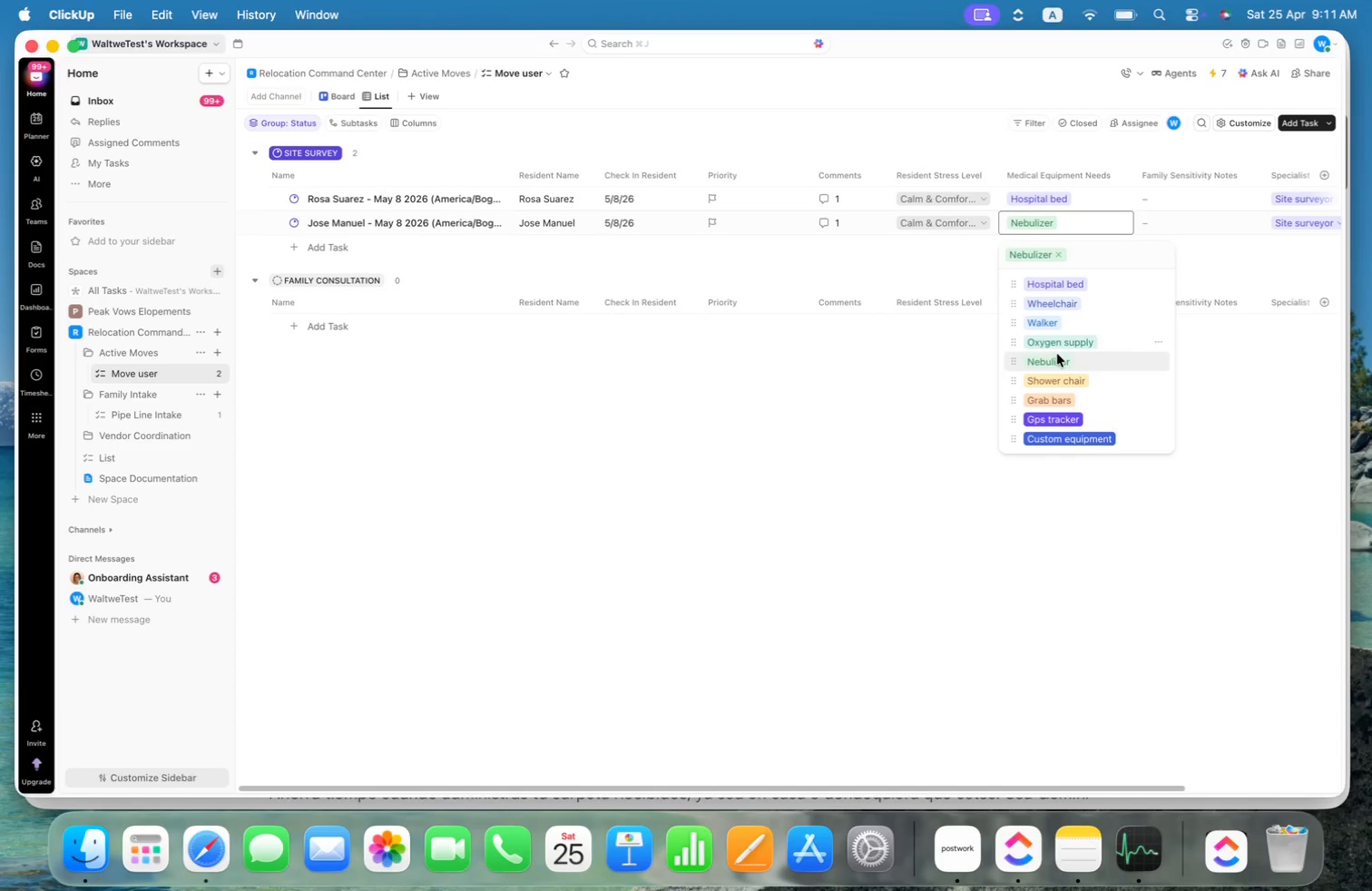 
left_click([1055, 344])
 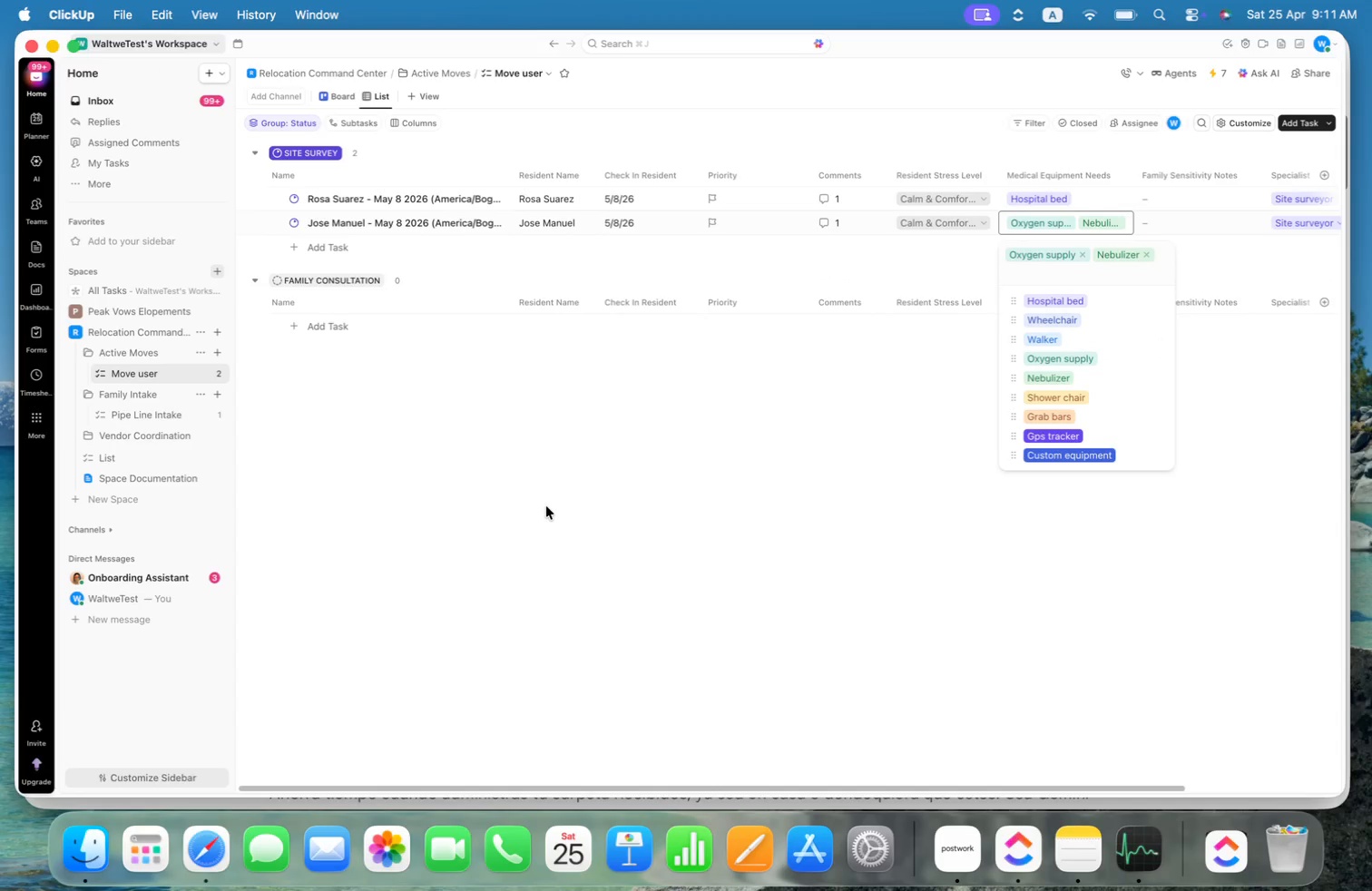 
left_click([619, 503])
 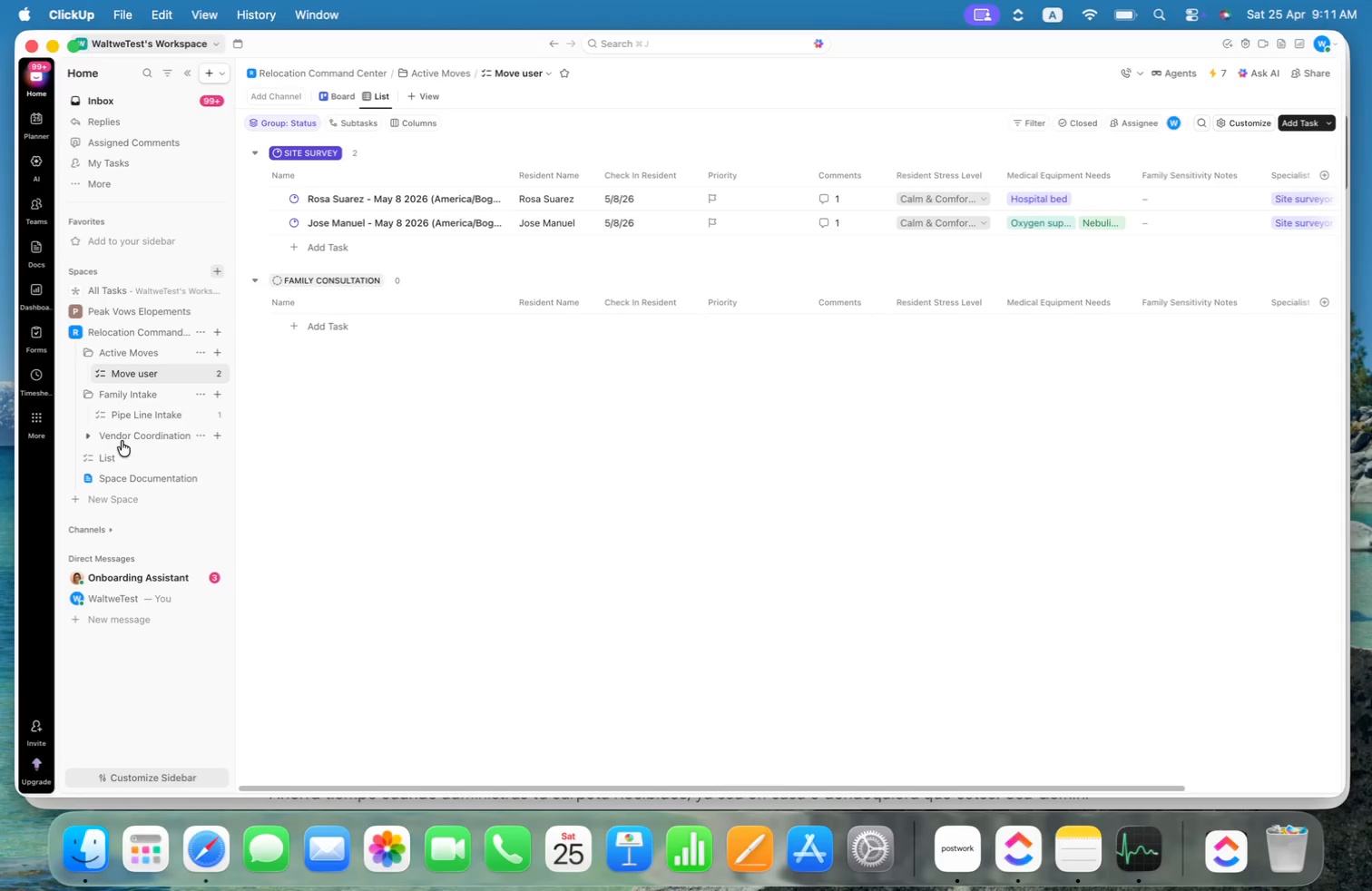 
left_click([132, 416])
 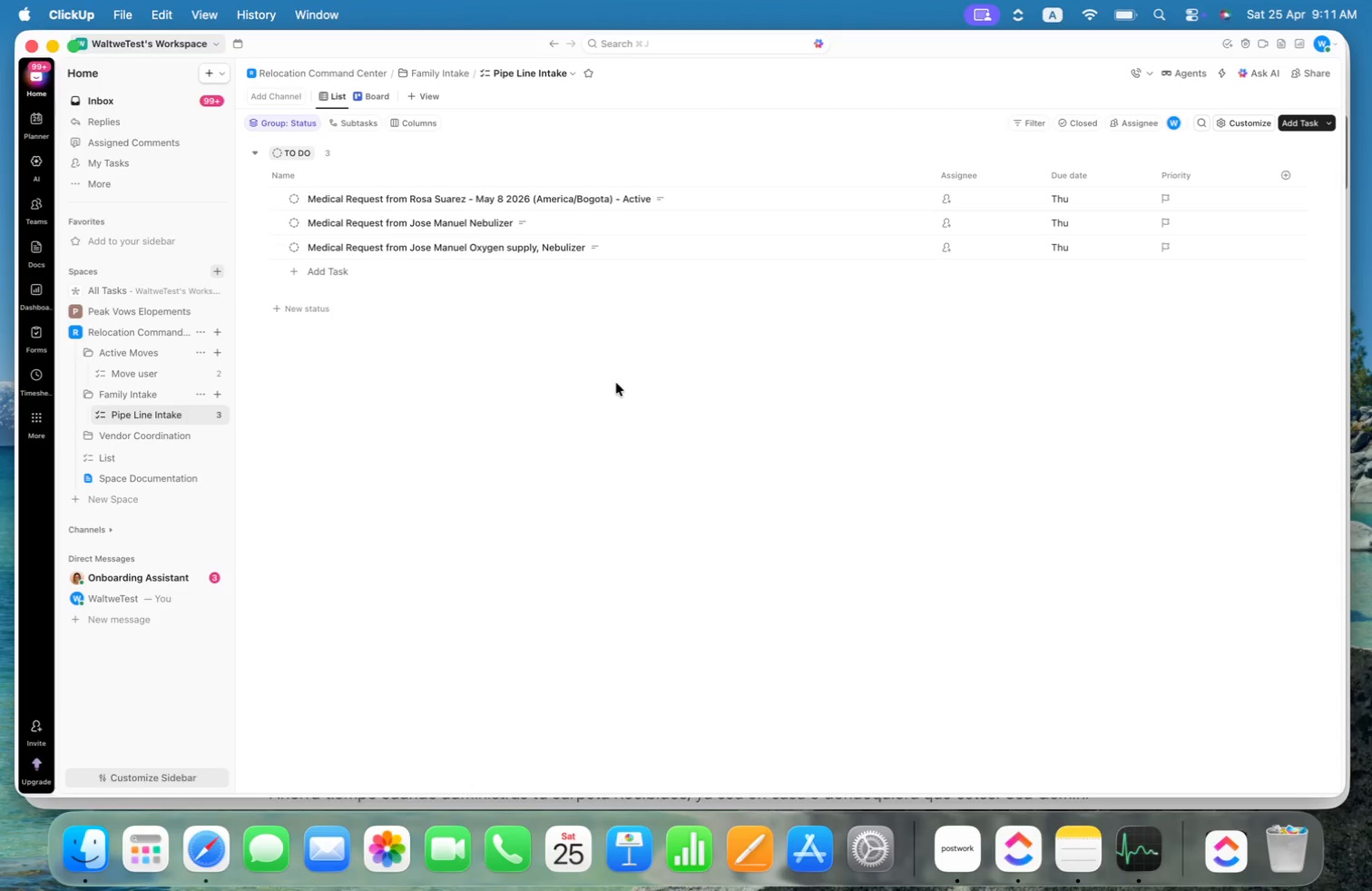 
wait(21.89)
 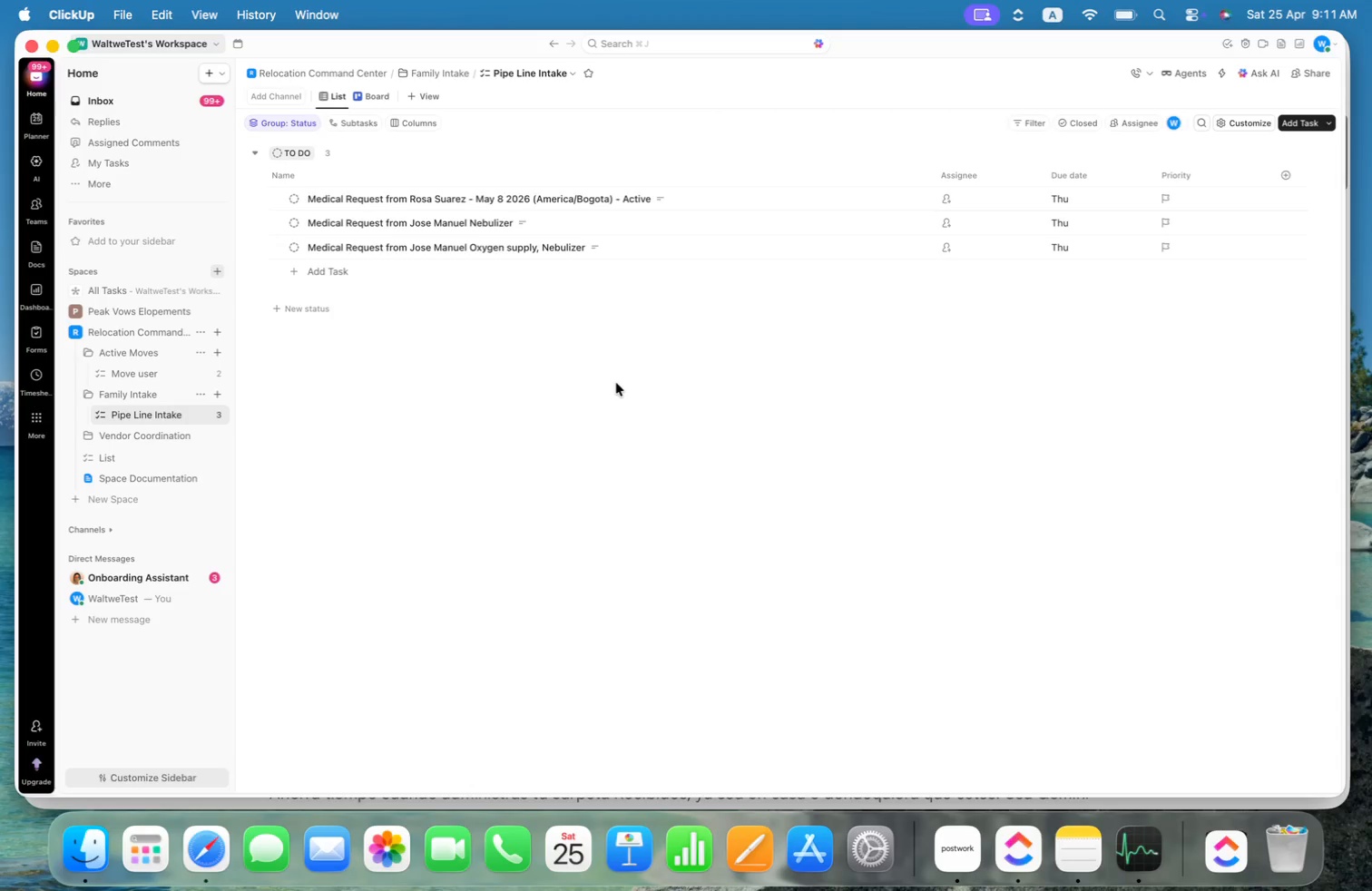 
left_click([151, 377])
 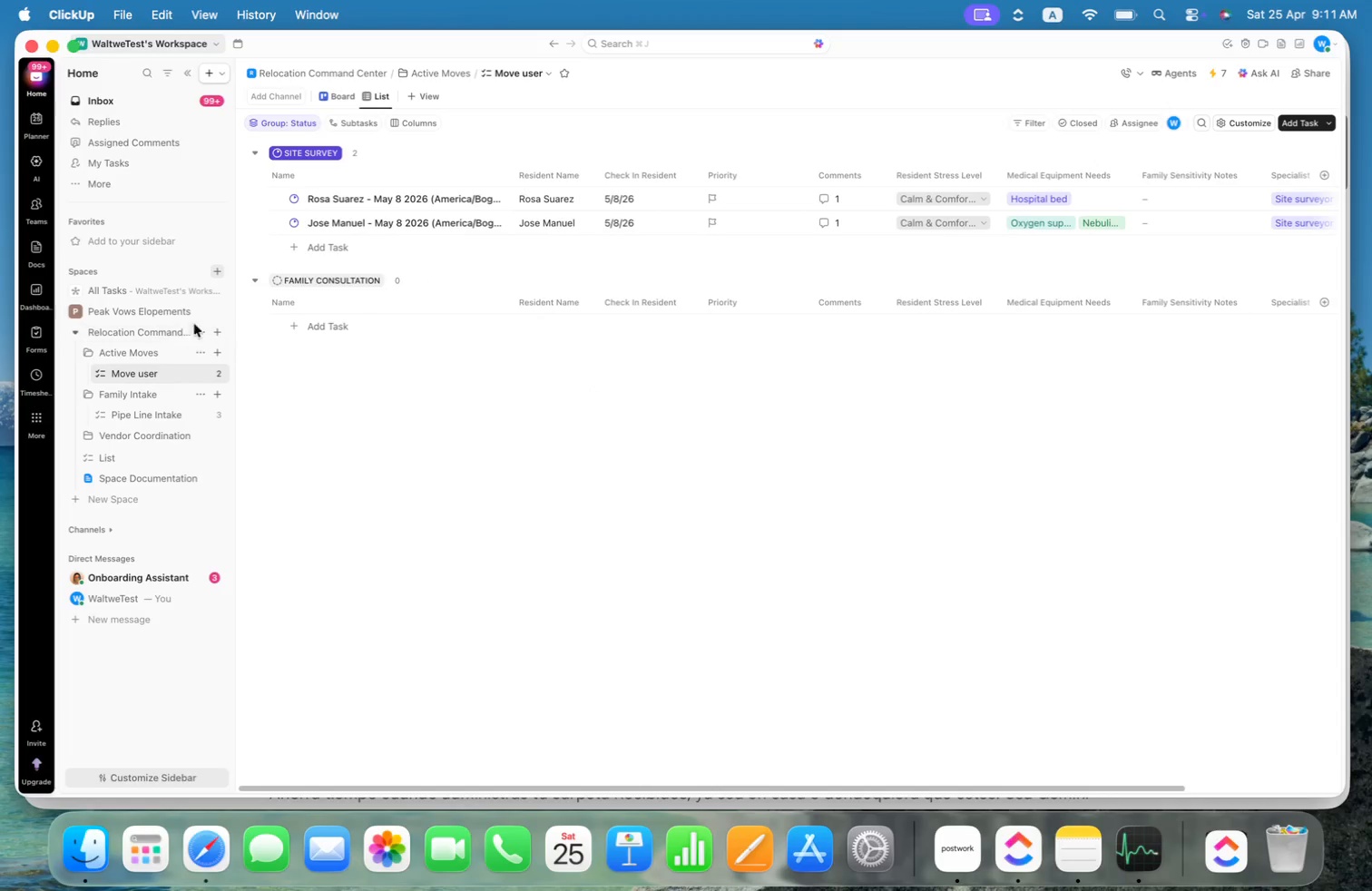 
left_click([325, 325])
 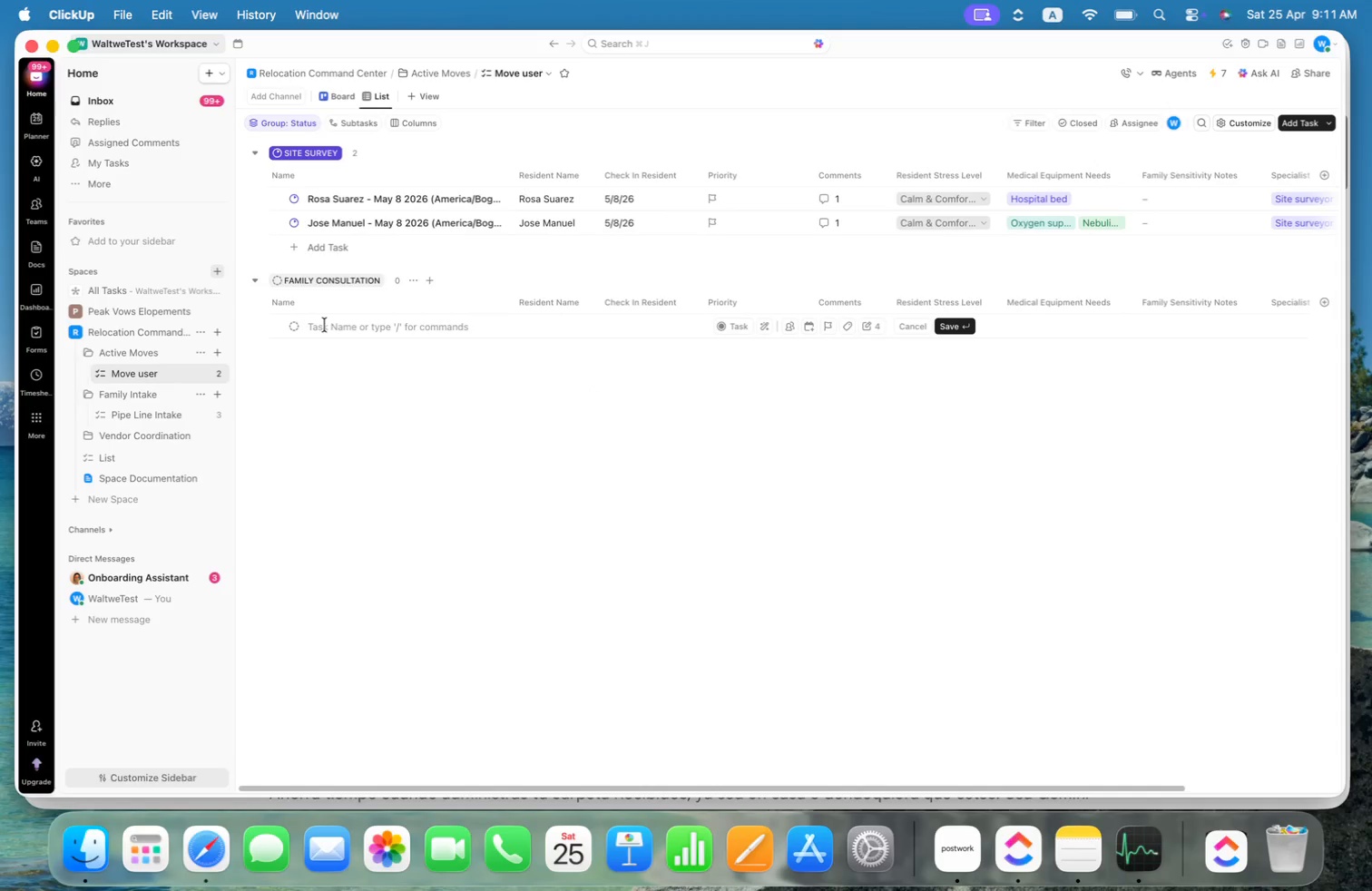 
key(D)
 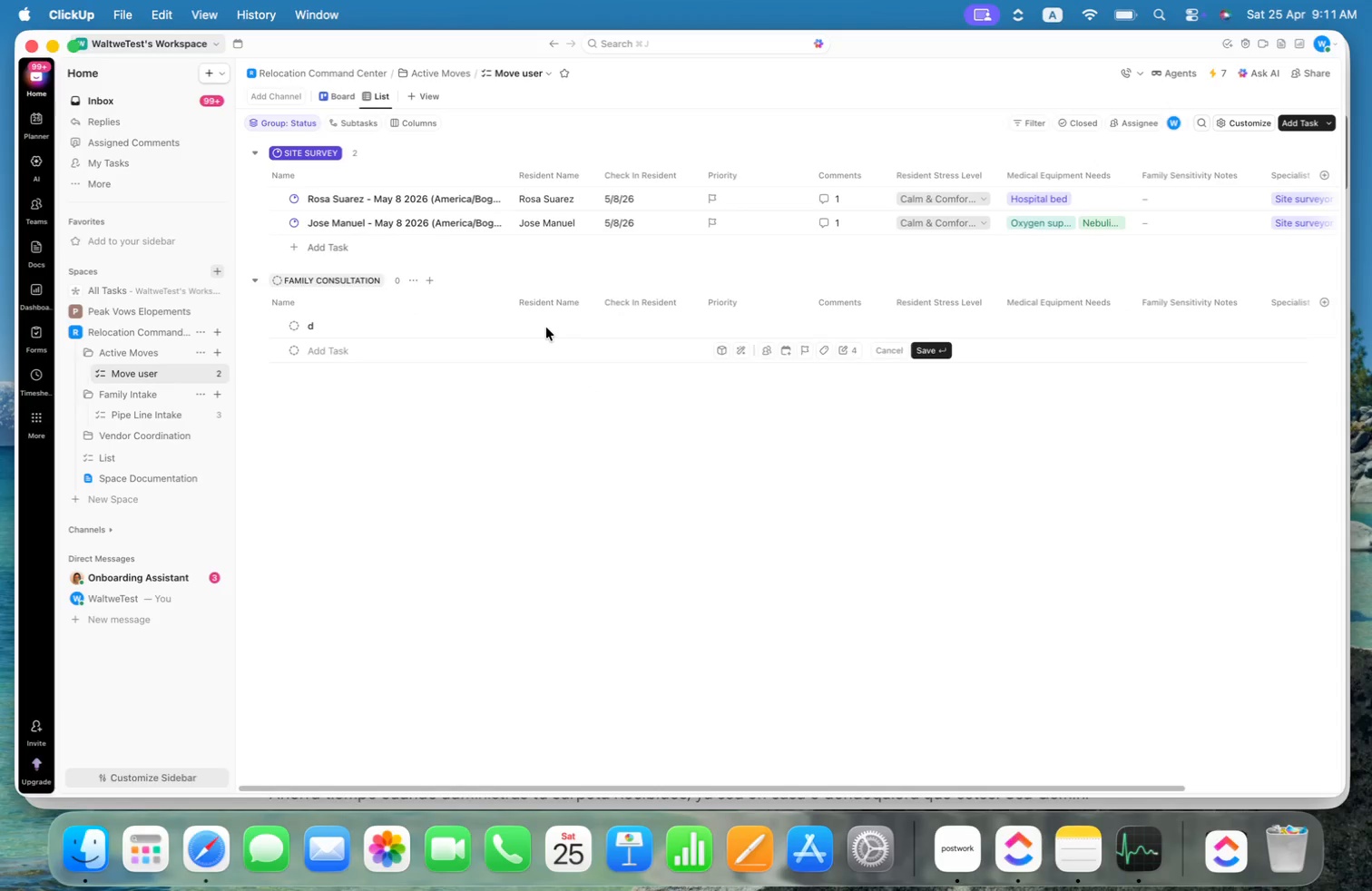 
double_click([554, 325])
 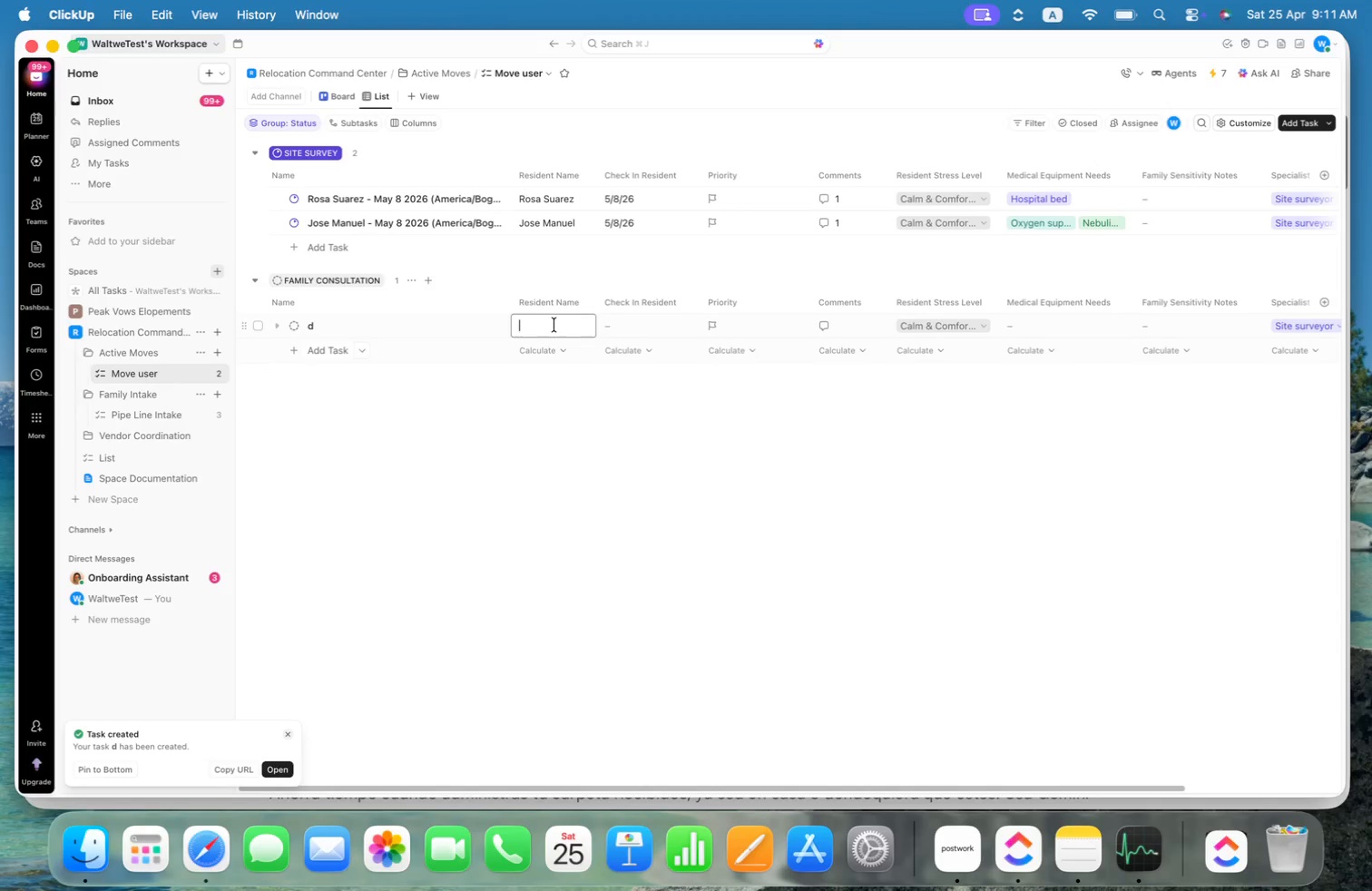 
type(VIctor)
 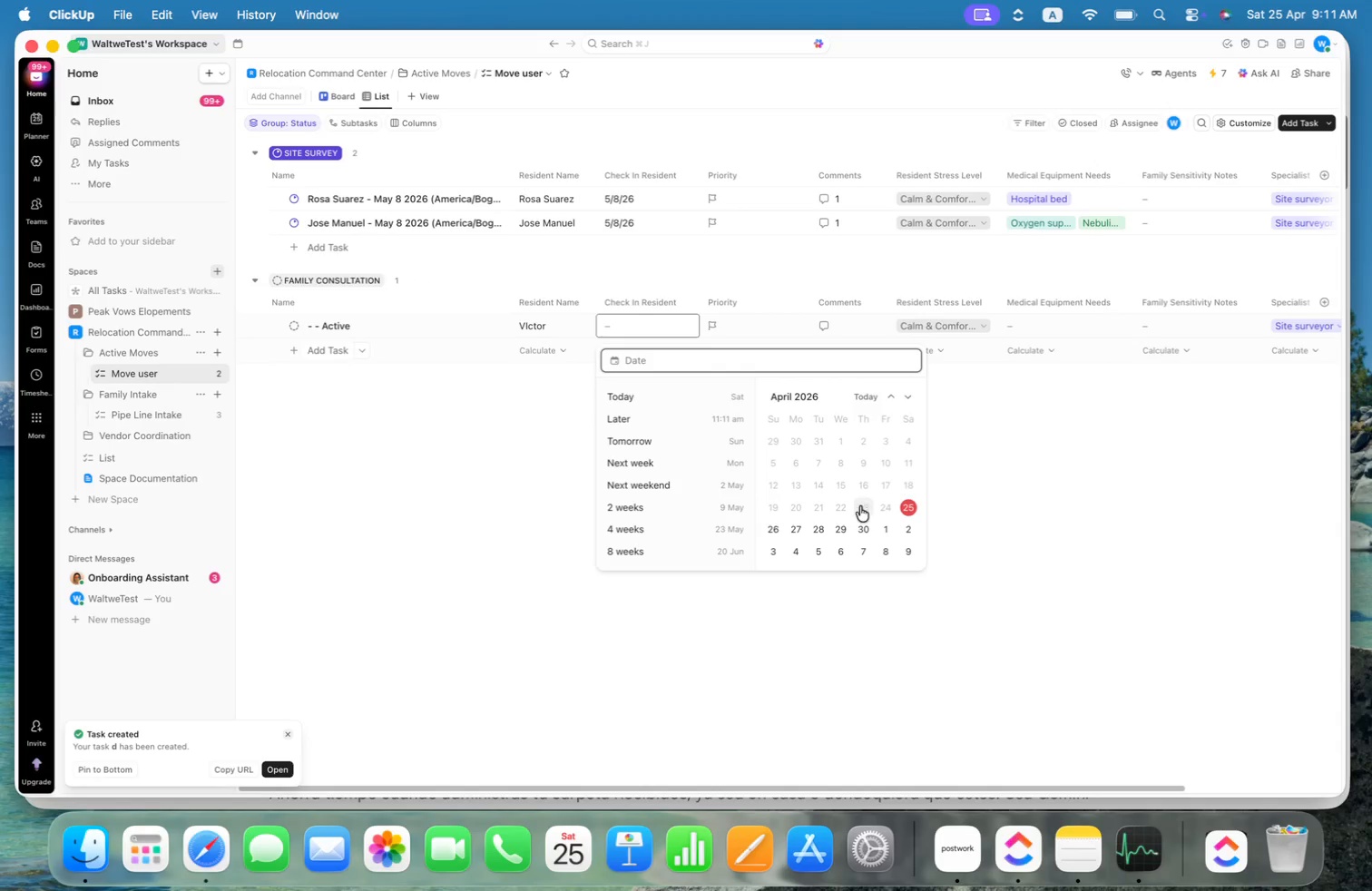 
left_click([868, 543])
 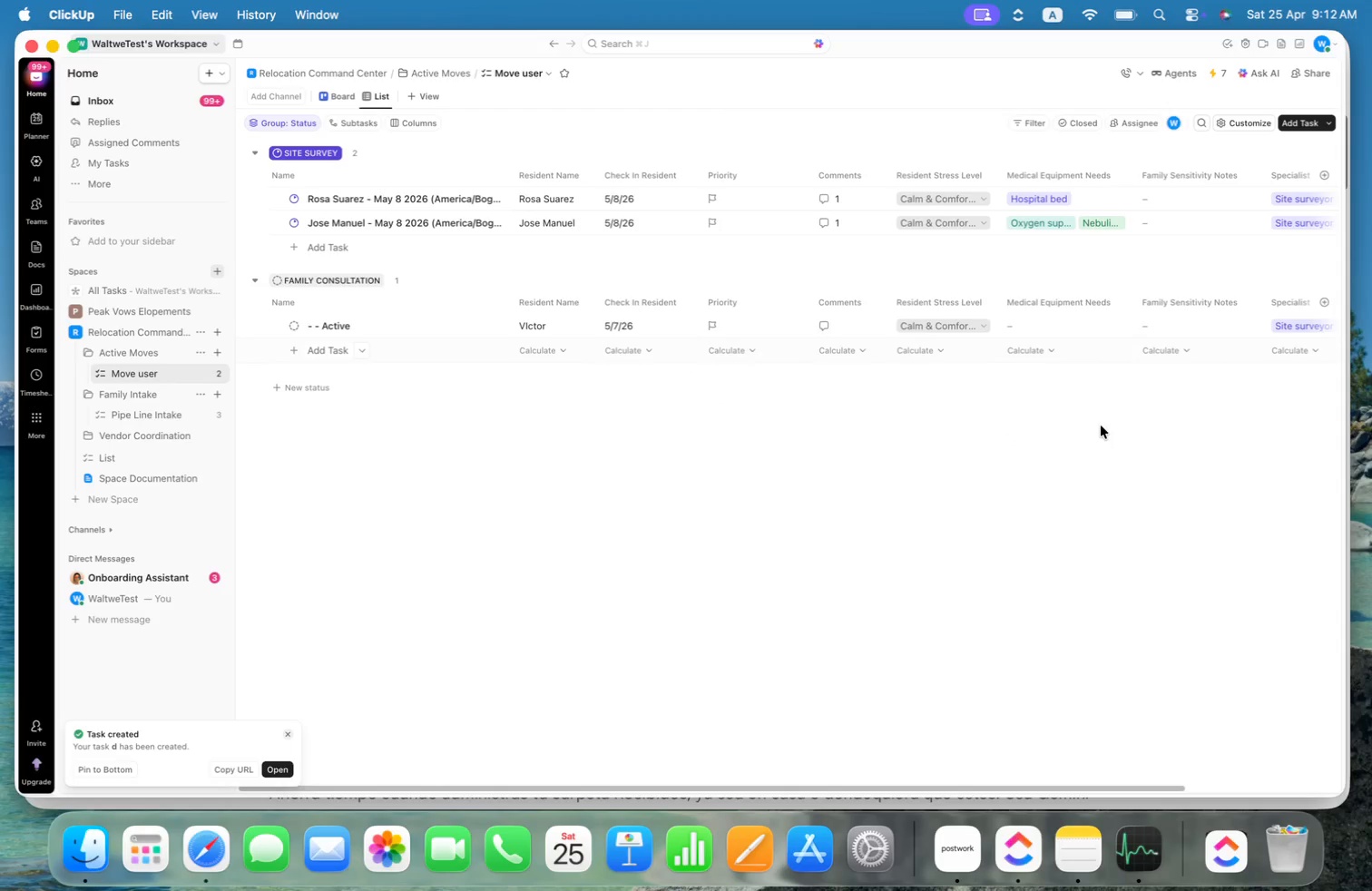 
left_click([1063, 309])
 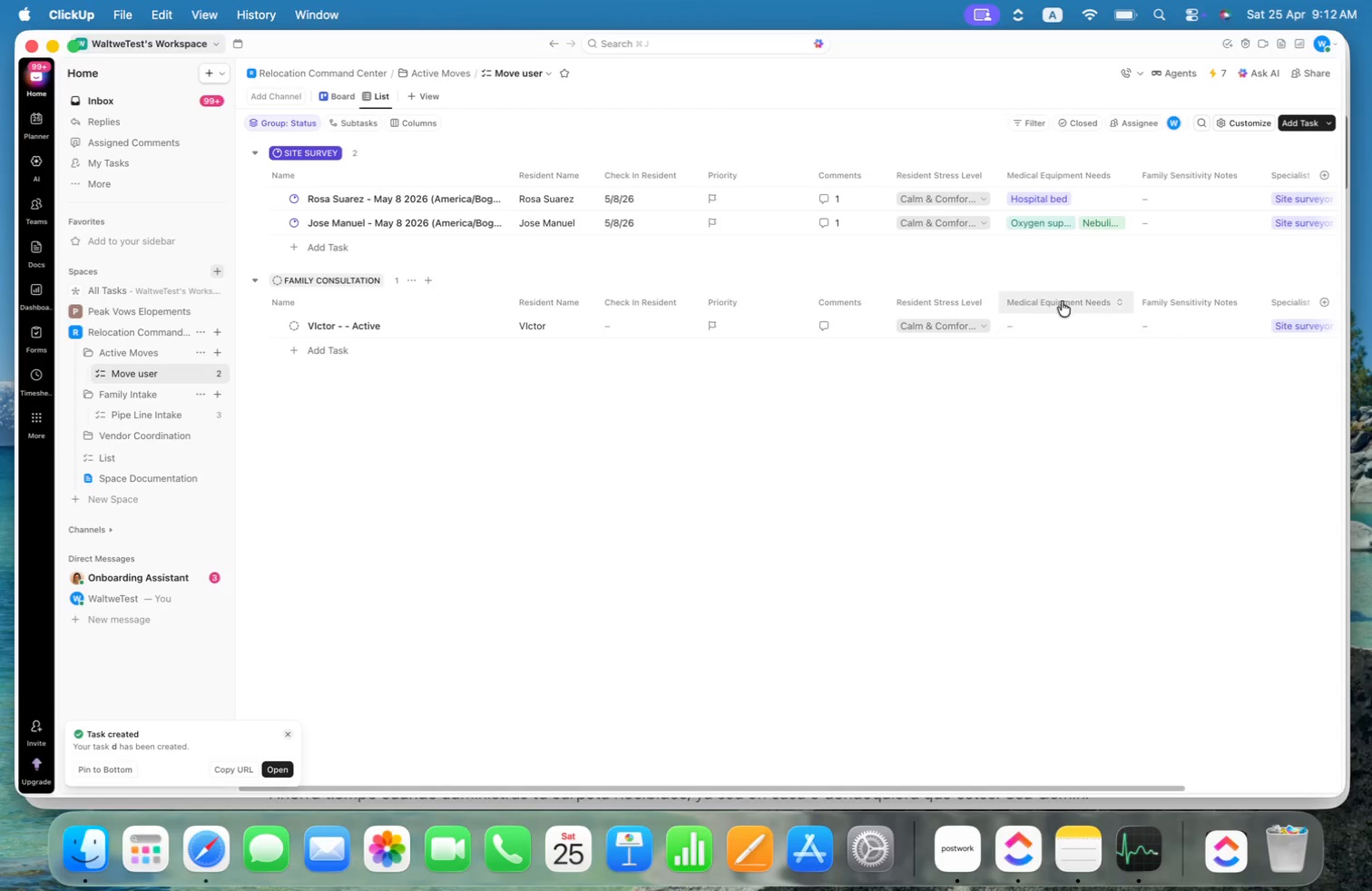 
double_click([1050, 322])
 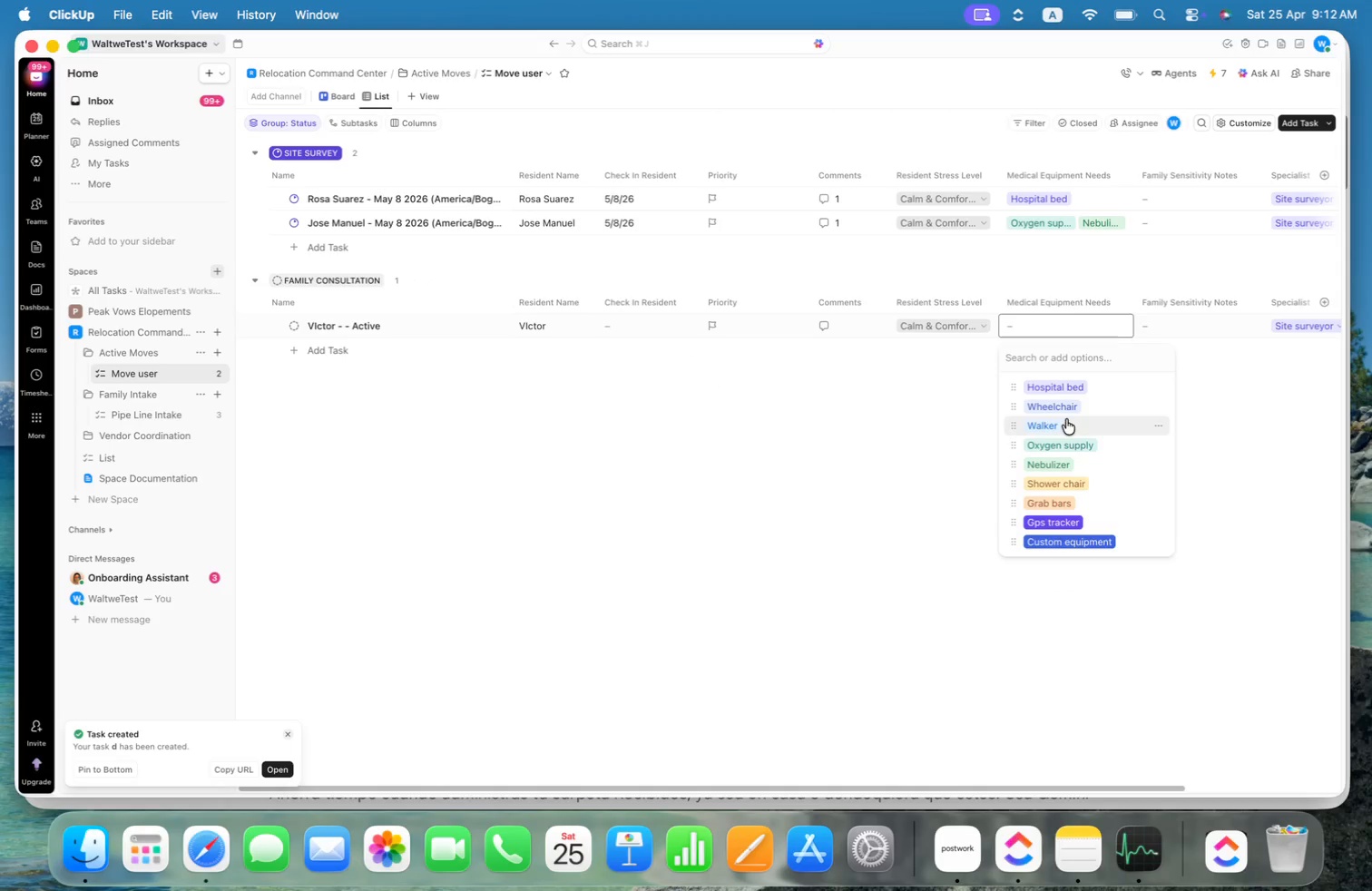 
left_click([1062, 407])
 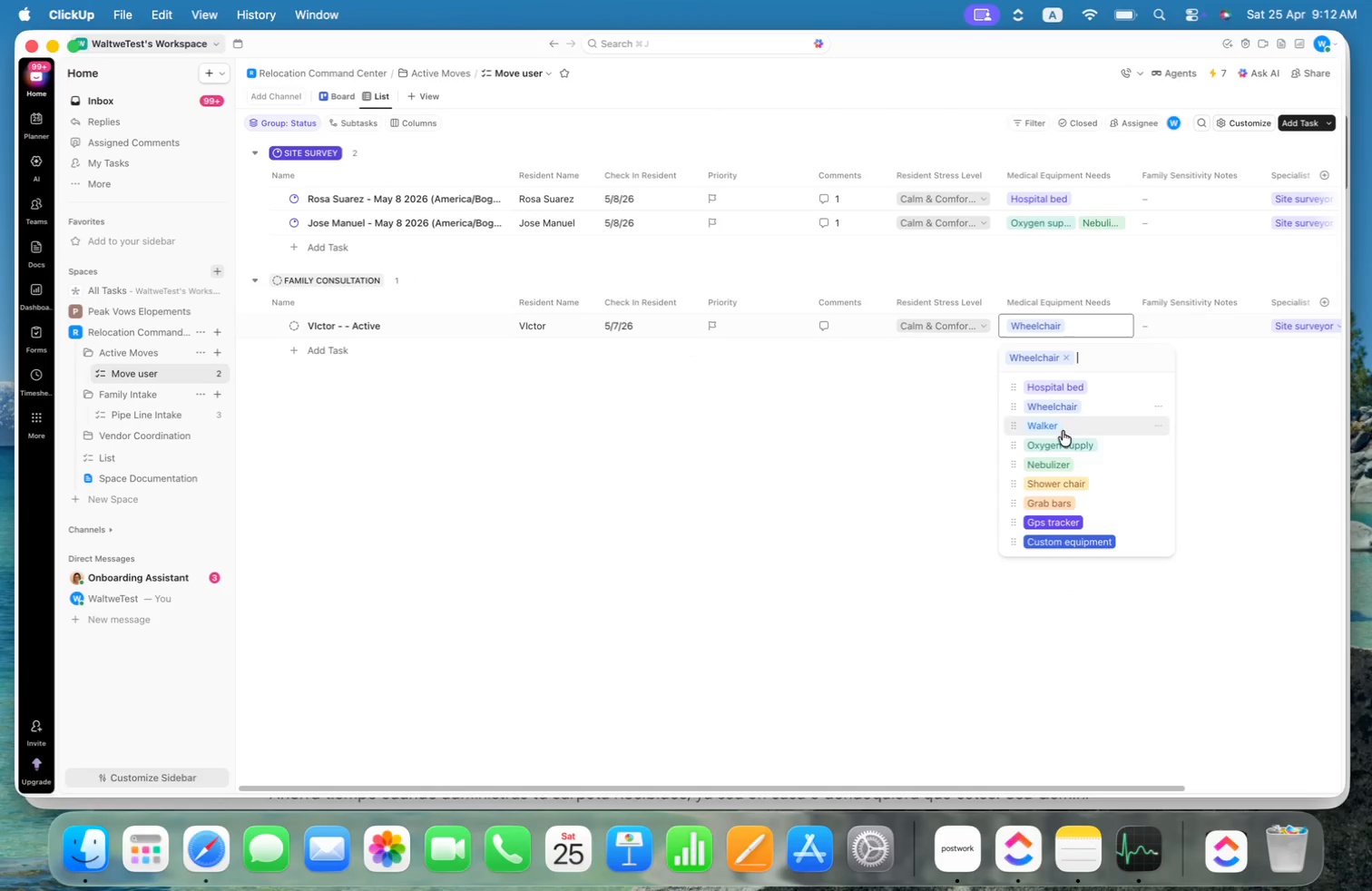 
left_click([1063, 443])
 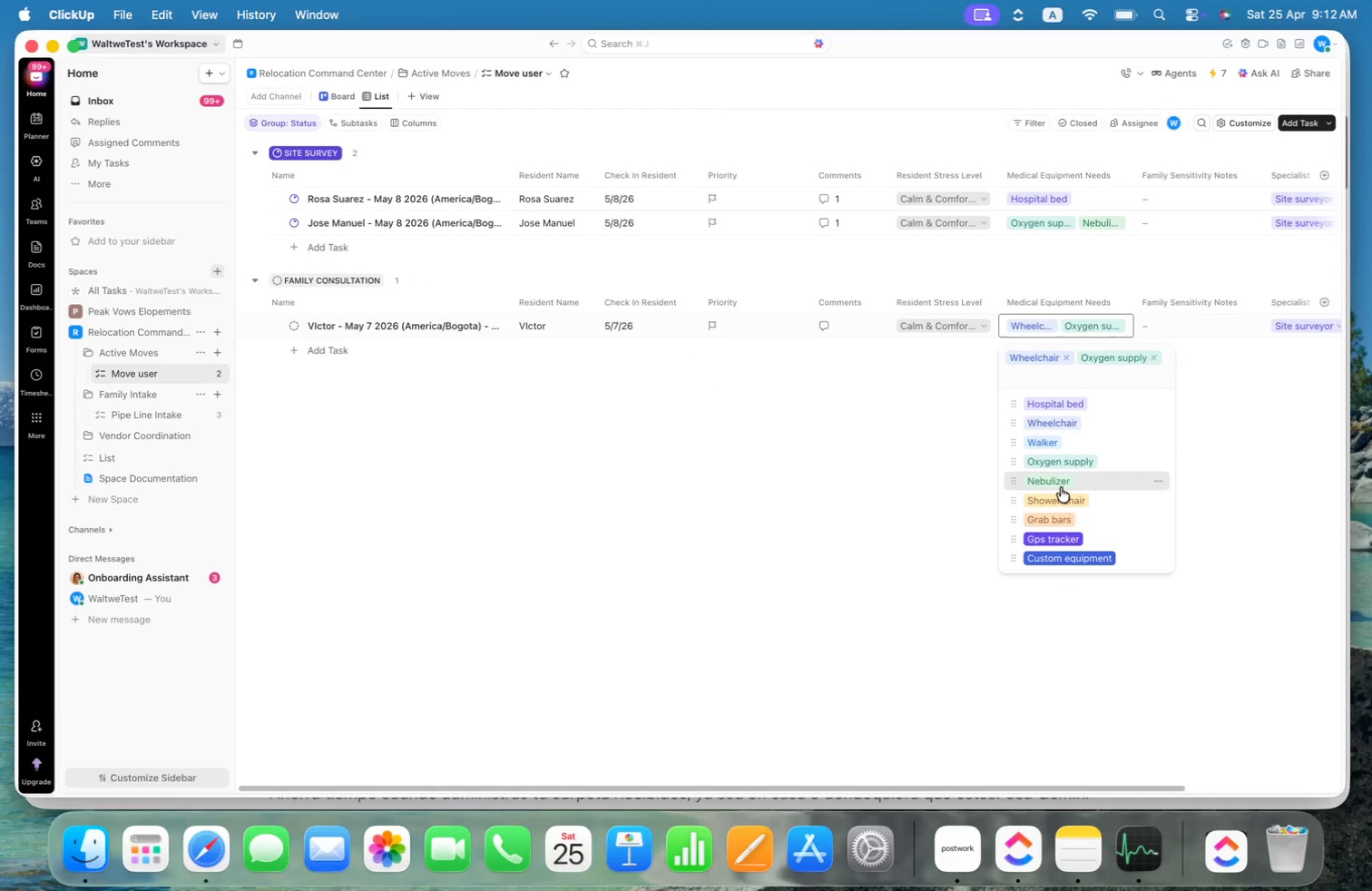 
double_click([1060, 501])
 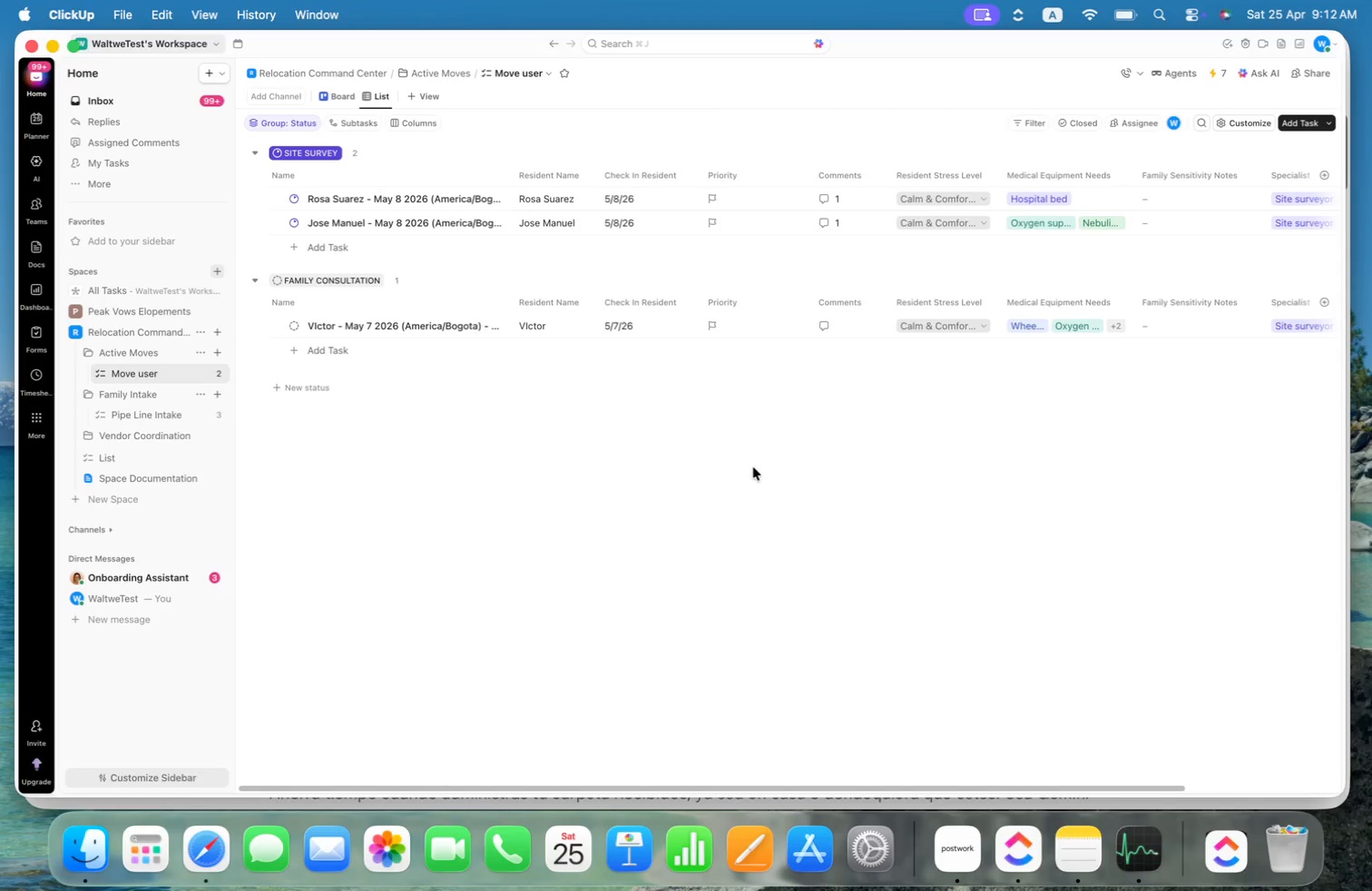 
left_click([130, 410])
 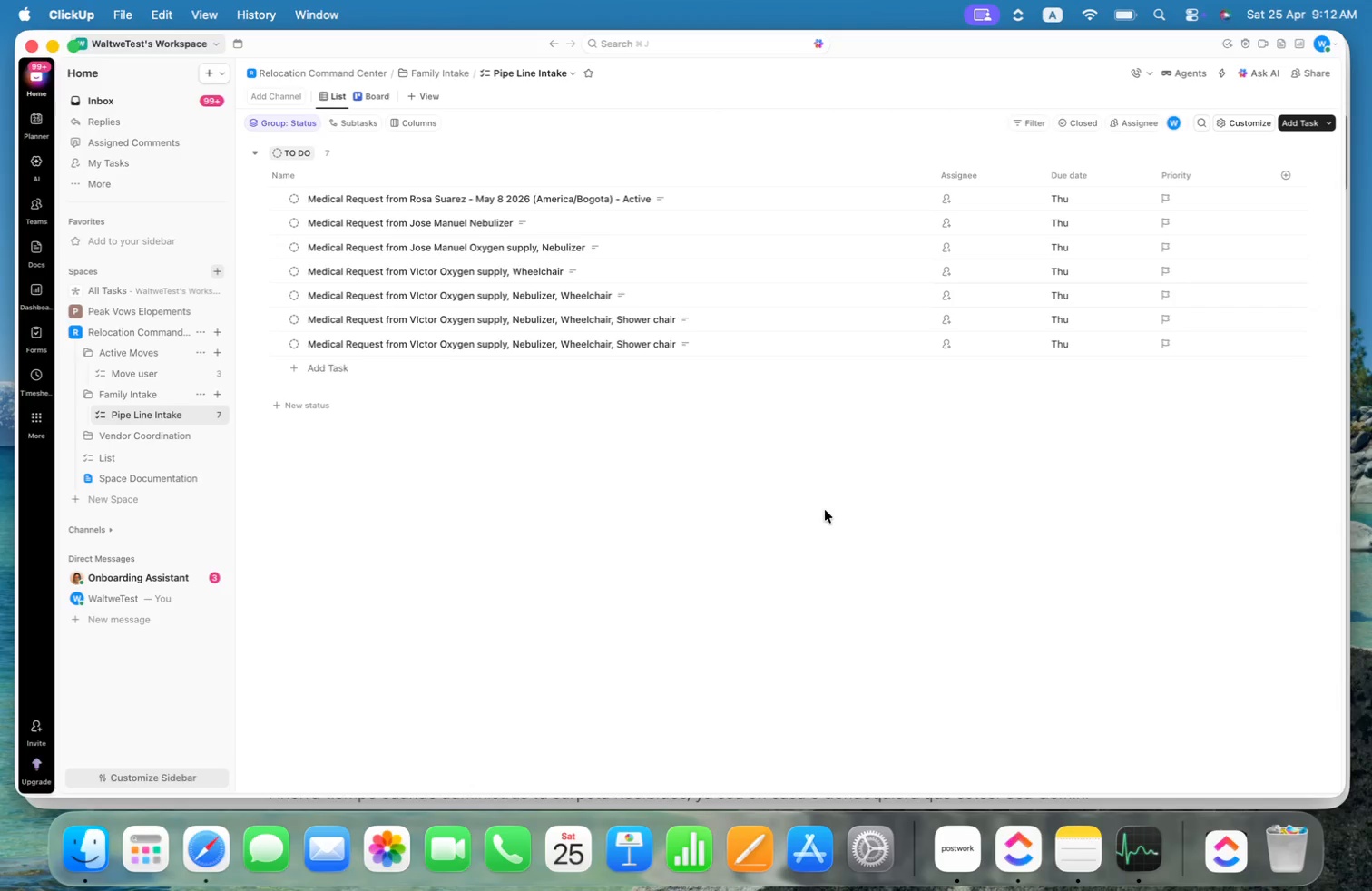 
wait(33.22)
 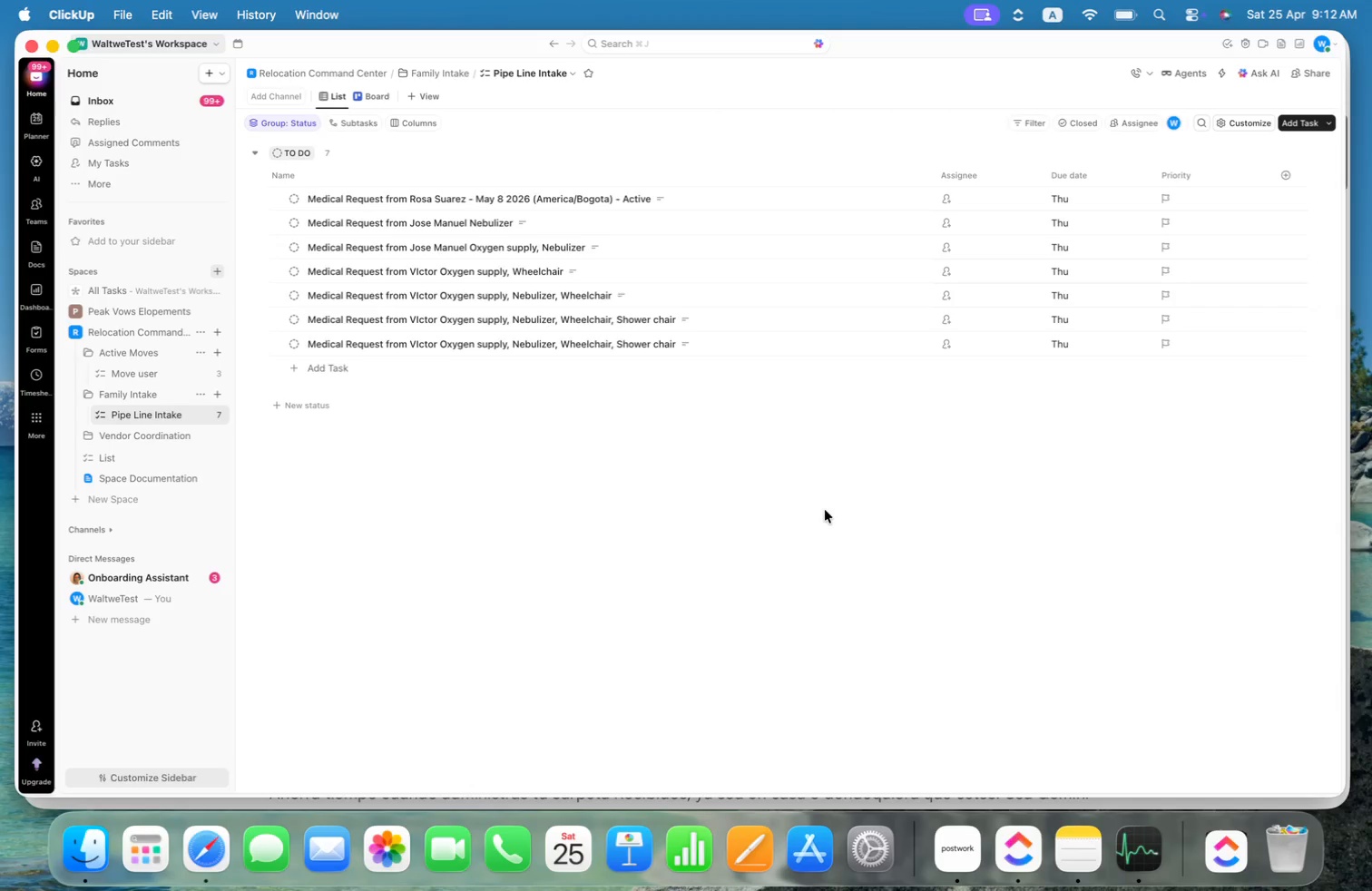 
left_click([960, 859])